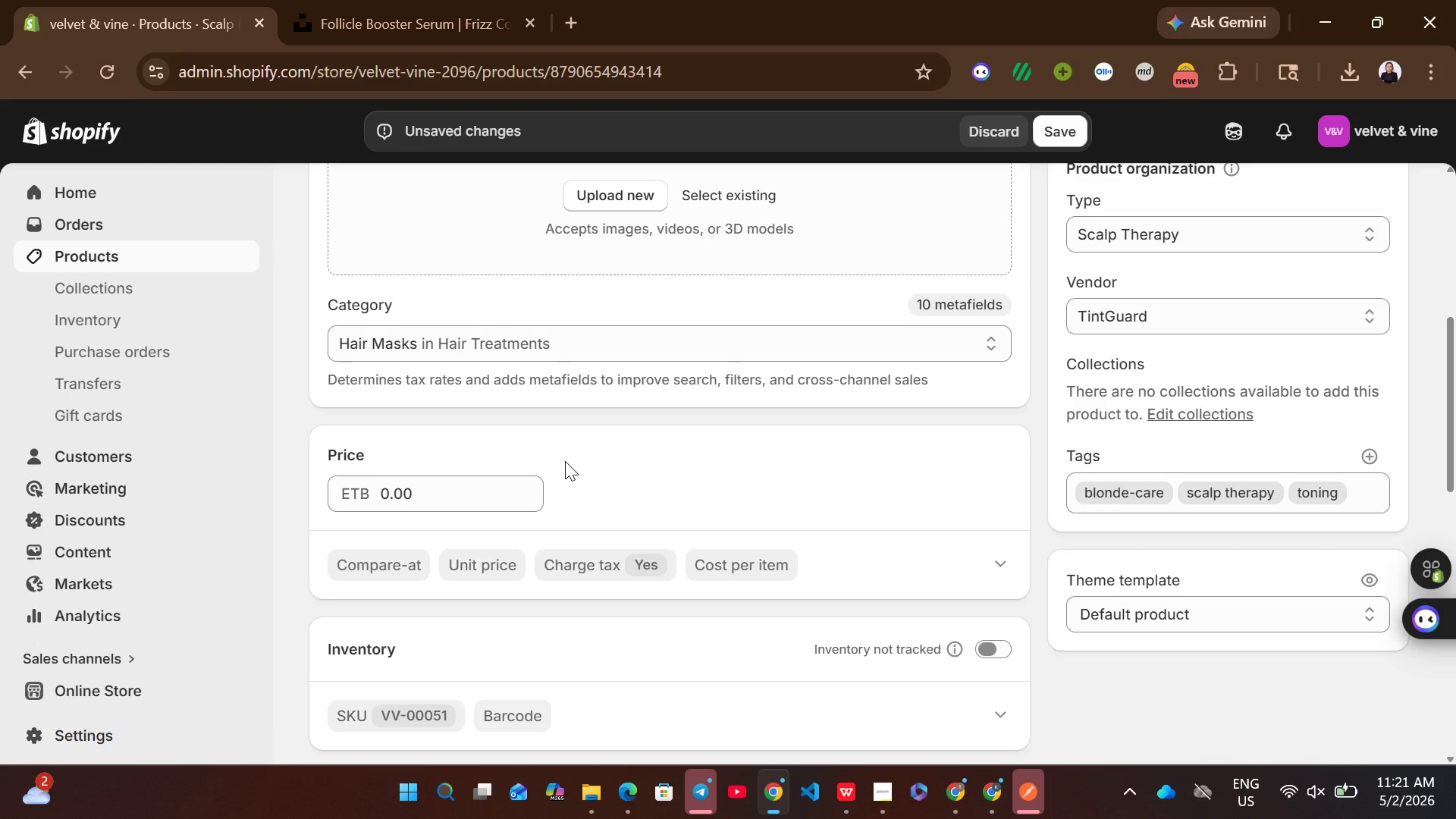 
left_click([437, 488])
 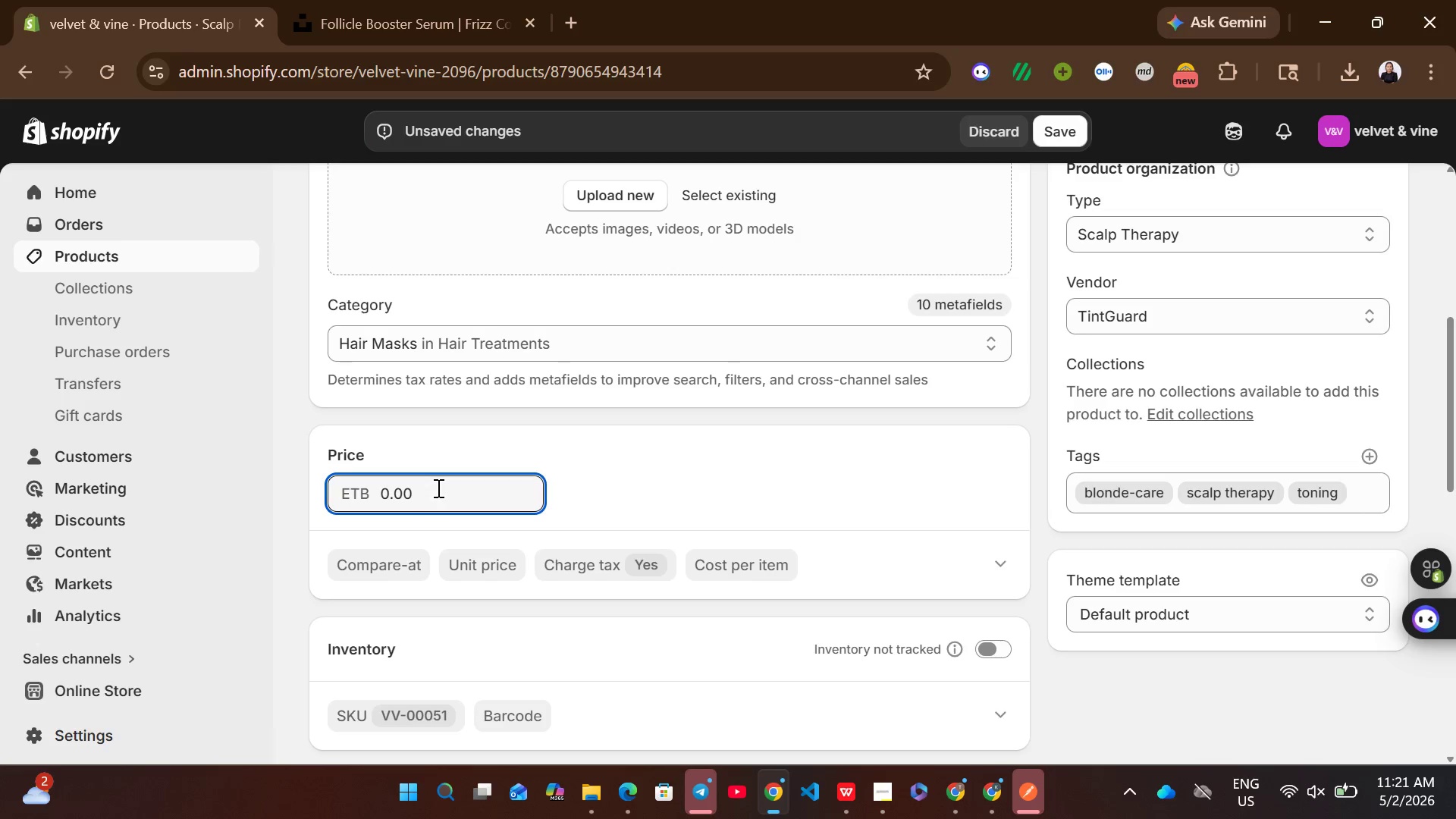 
key(Control+A)
 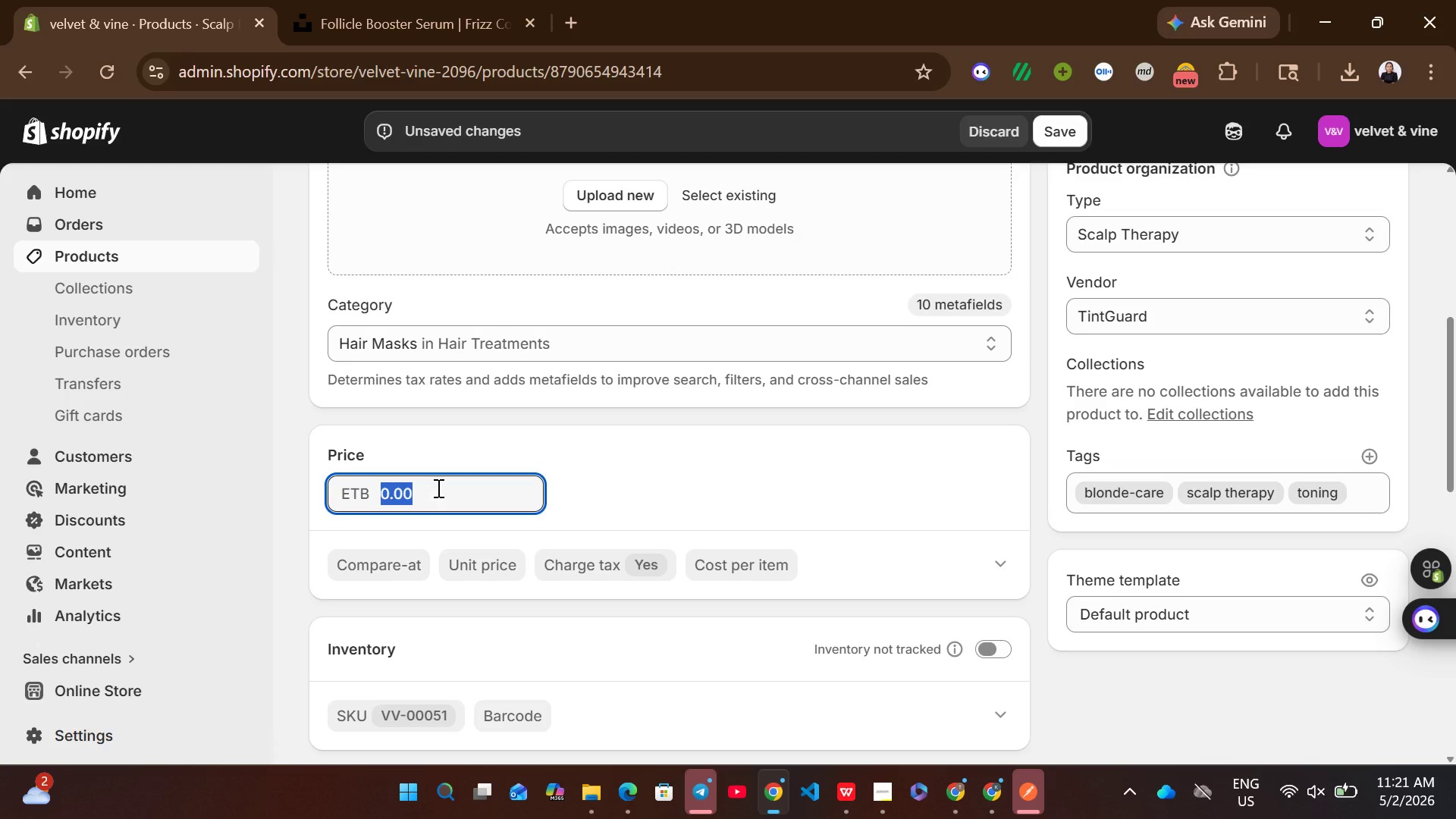 
wait(5.94)
 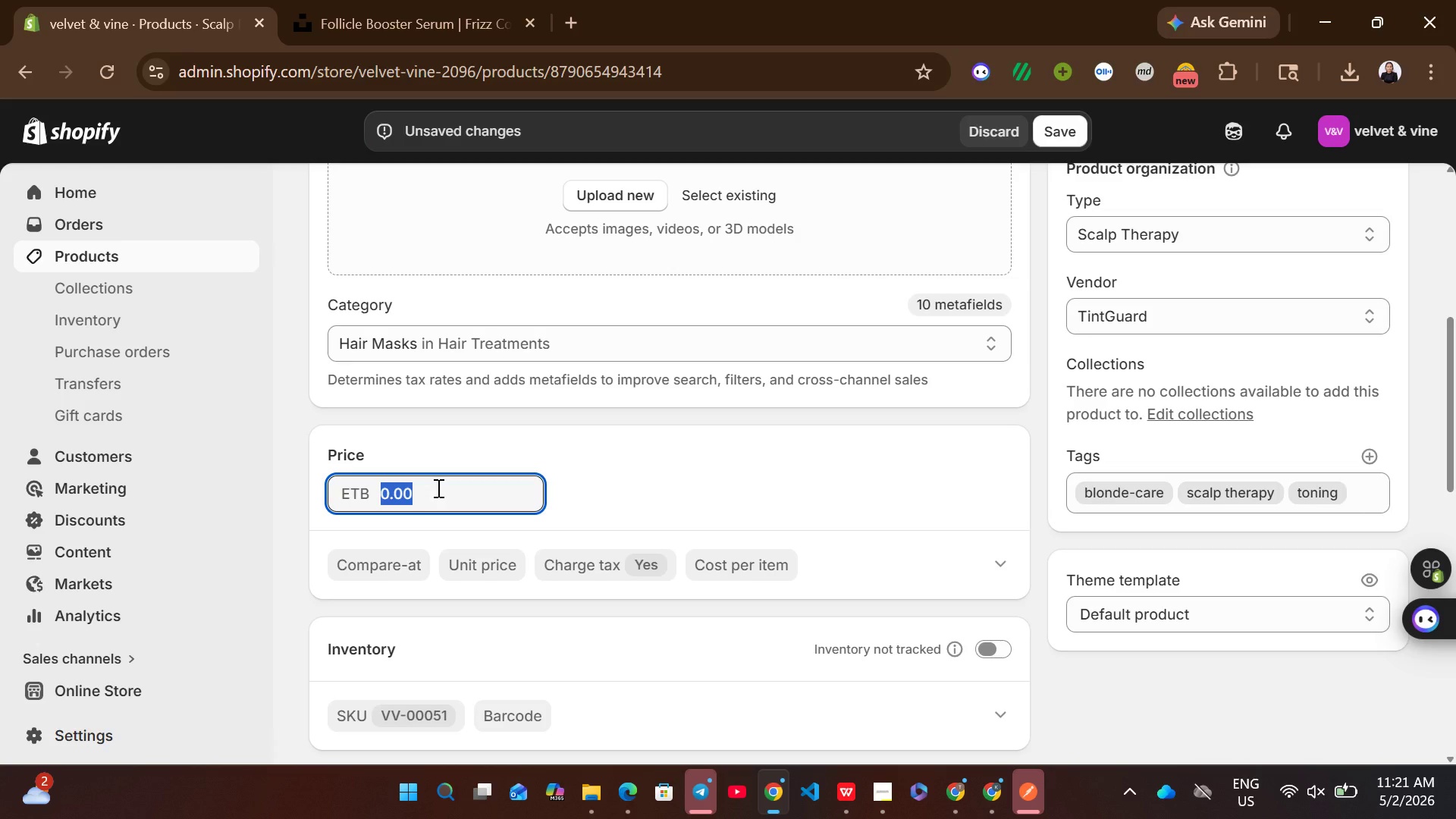 
type(78.59)
 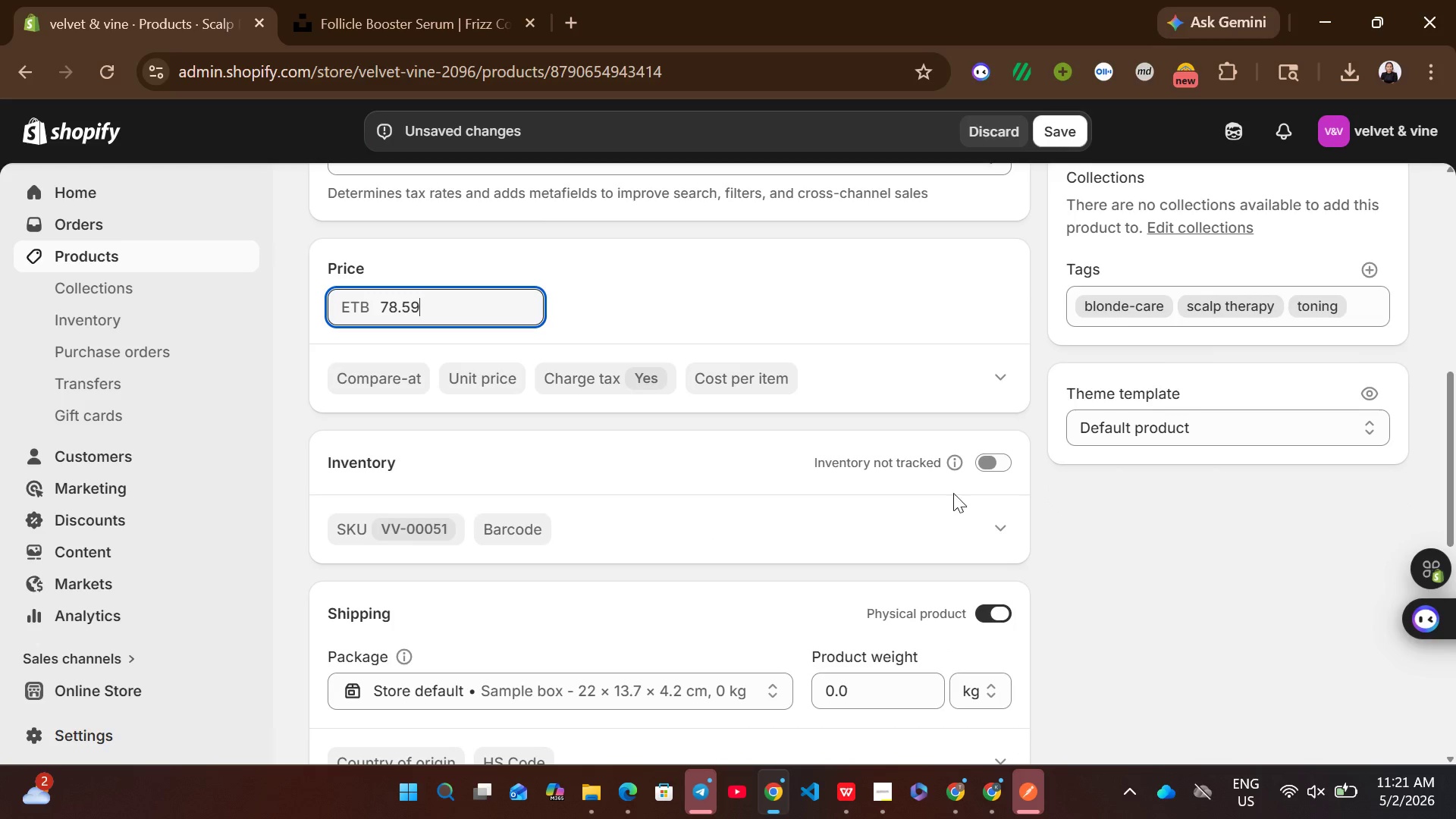 
left_click([995, 466])
 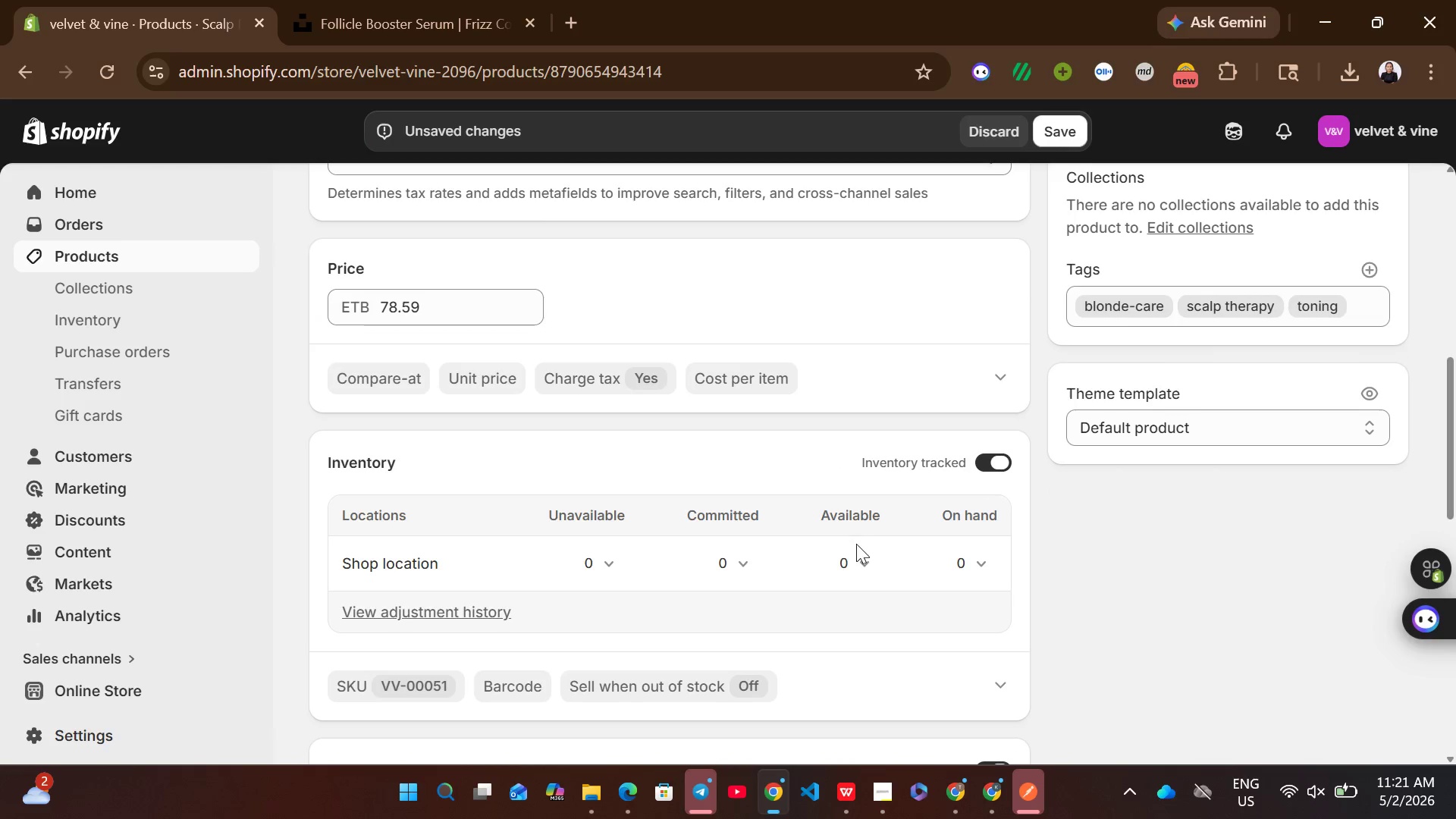 
left_click([846, 555])
 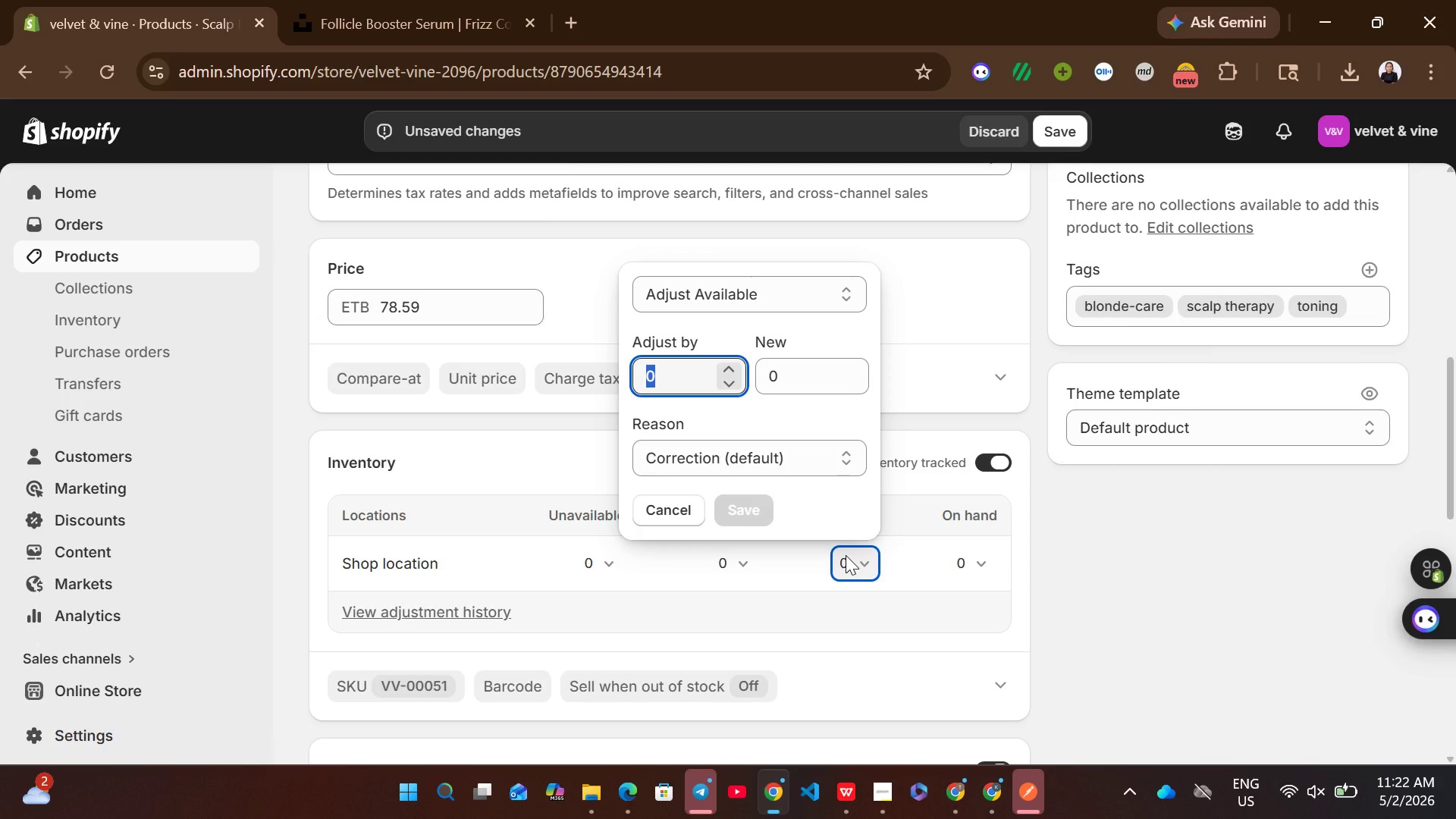 
type(80)
 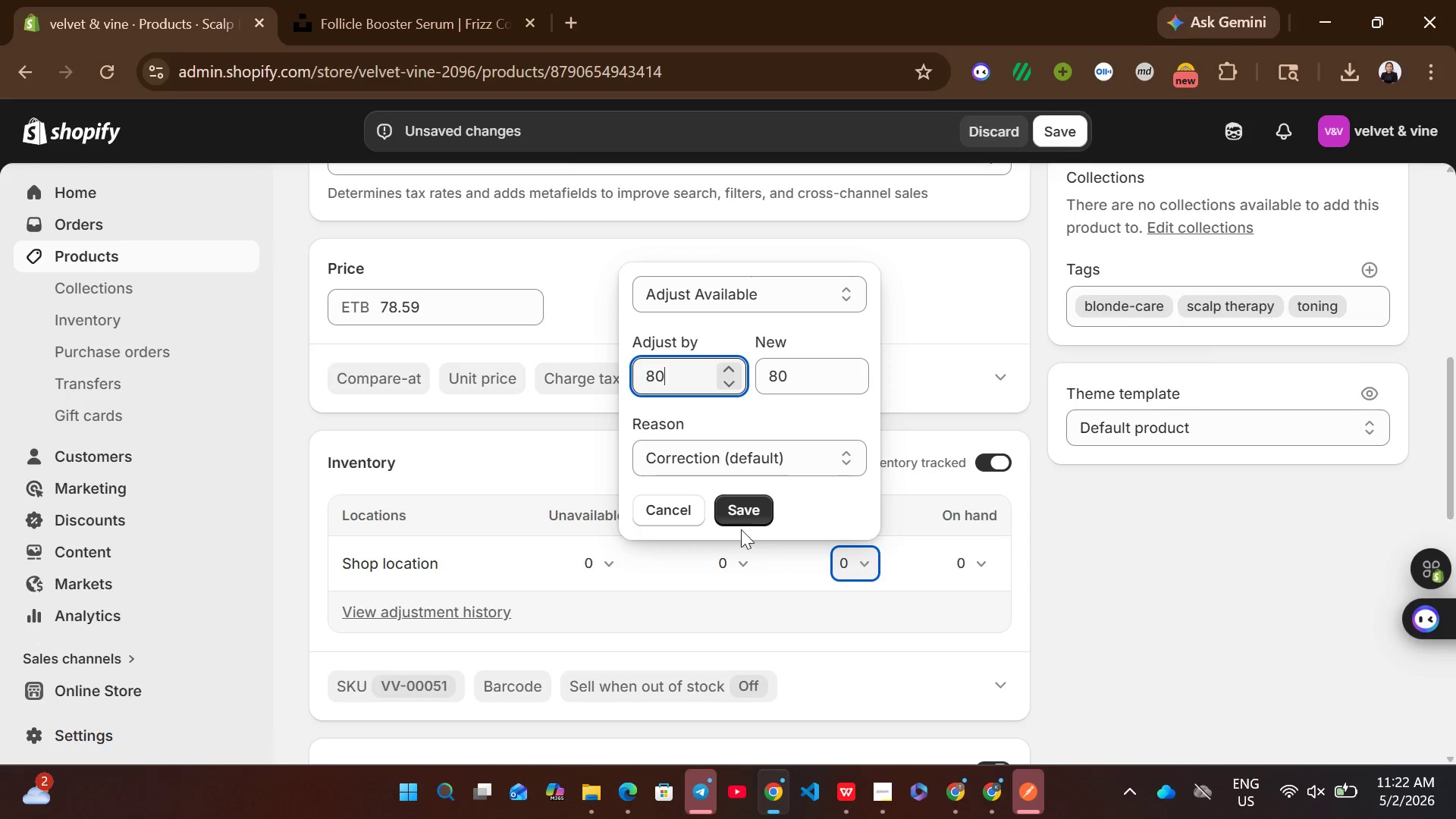 
left_click([728, 514])
 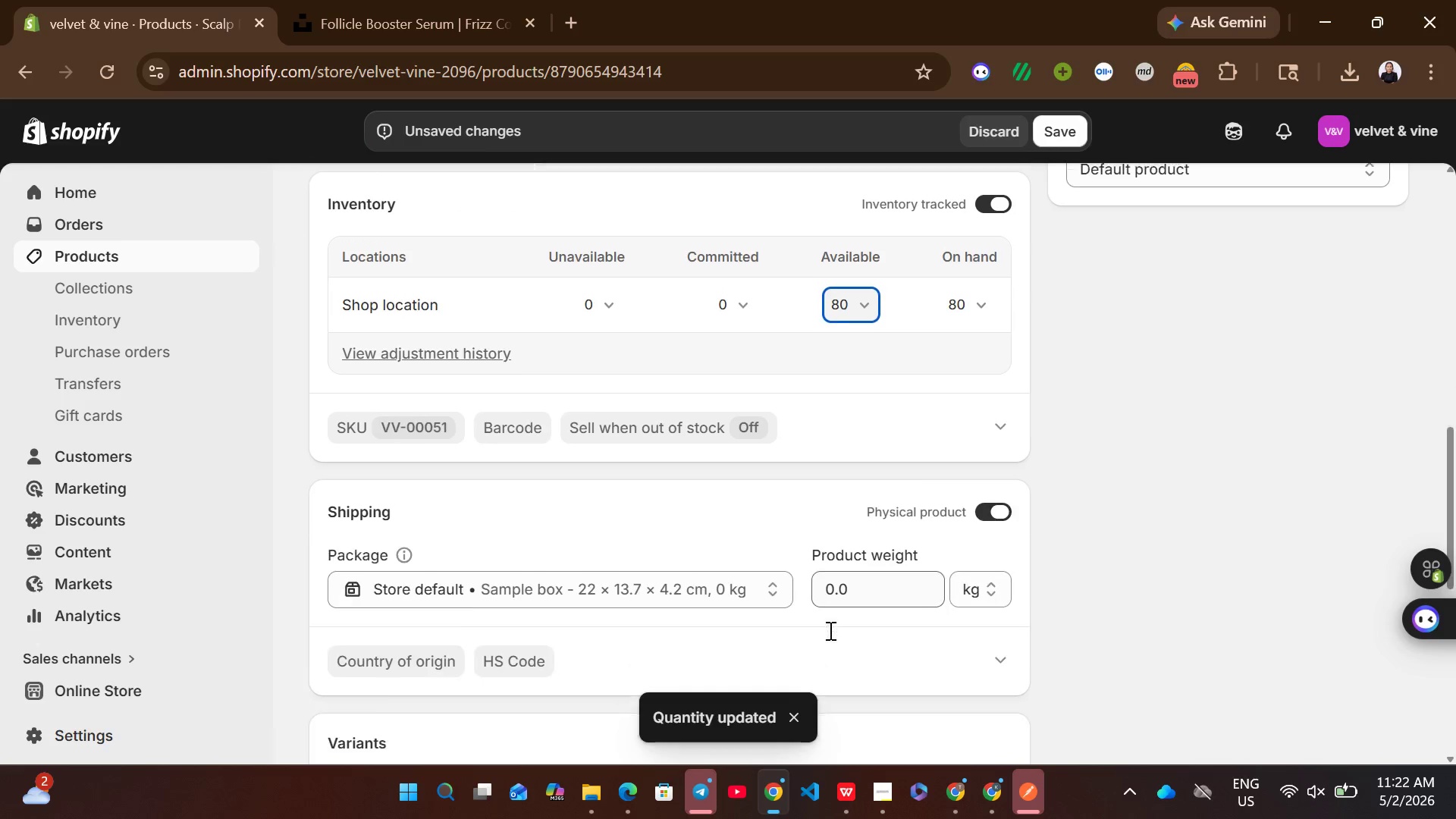 
left_click([858, 598])
 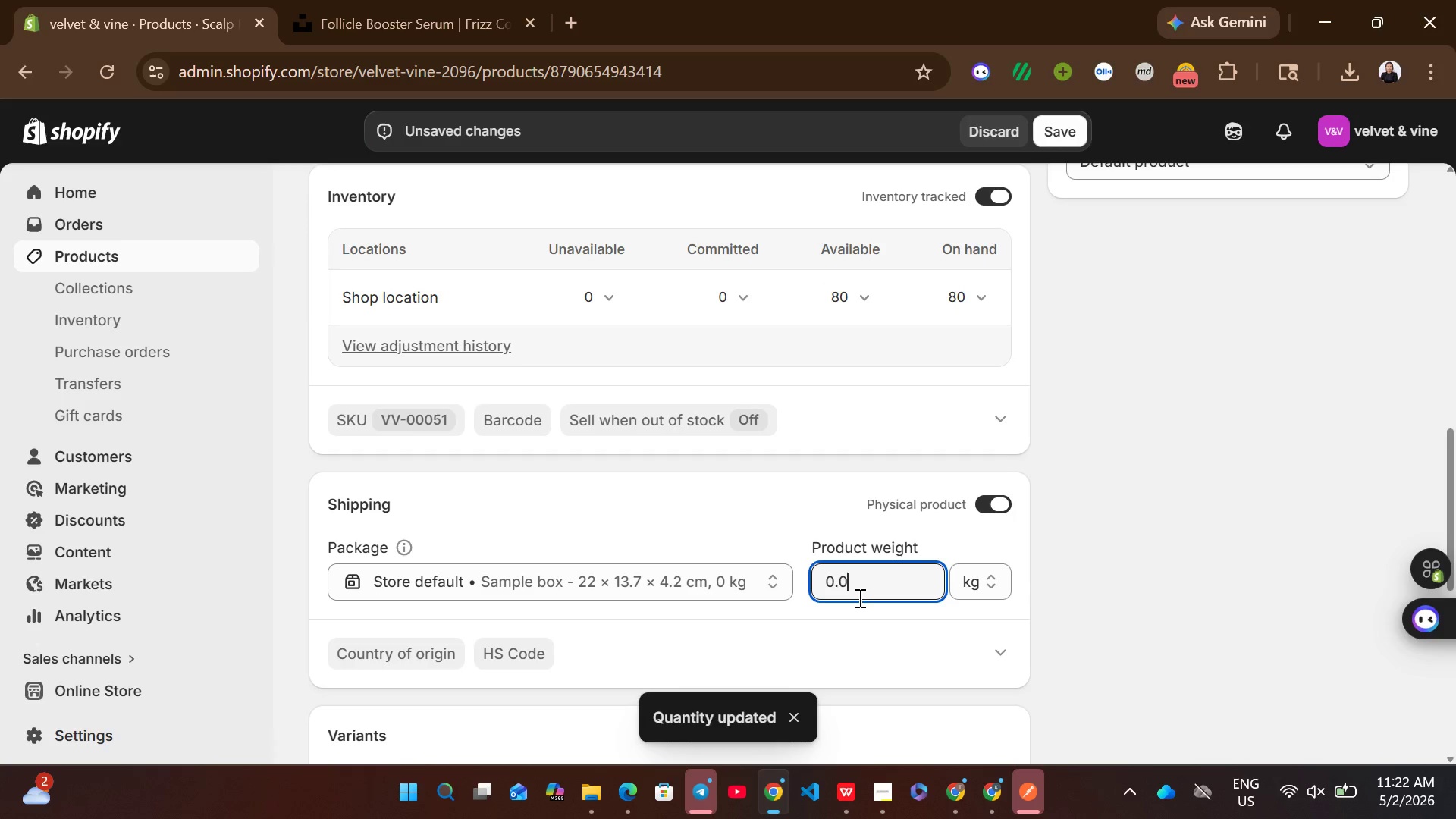 
key(Control+A)
 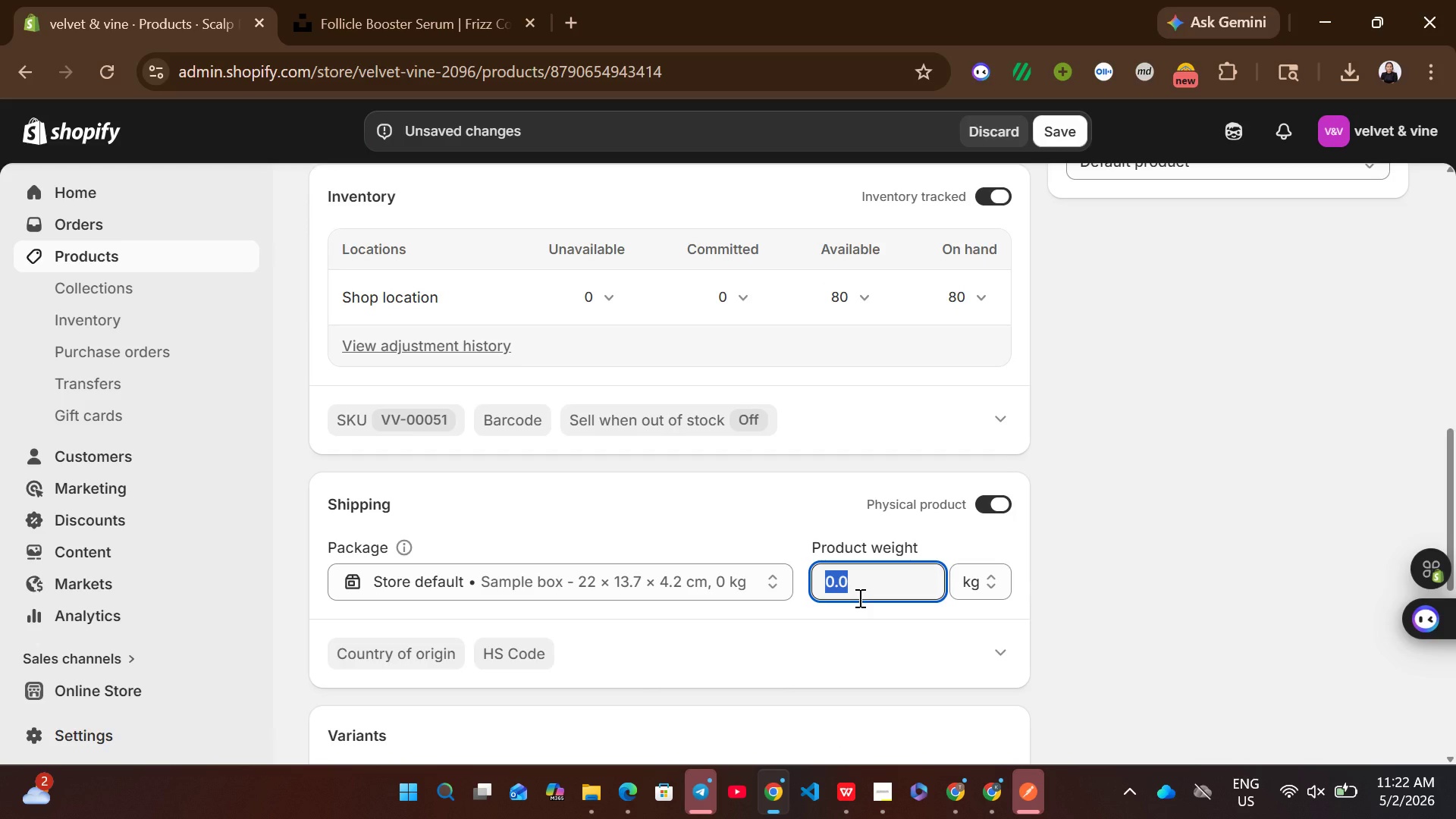 
type(668)
 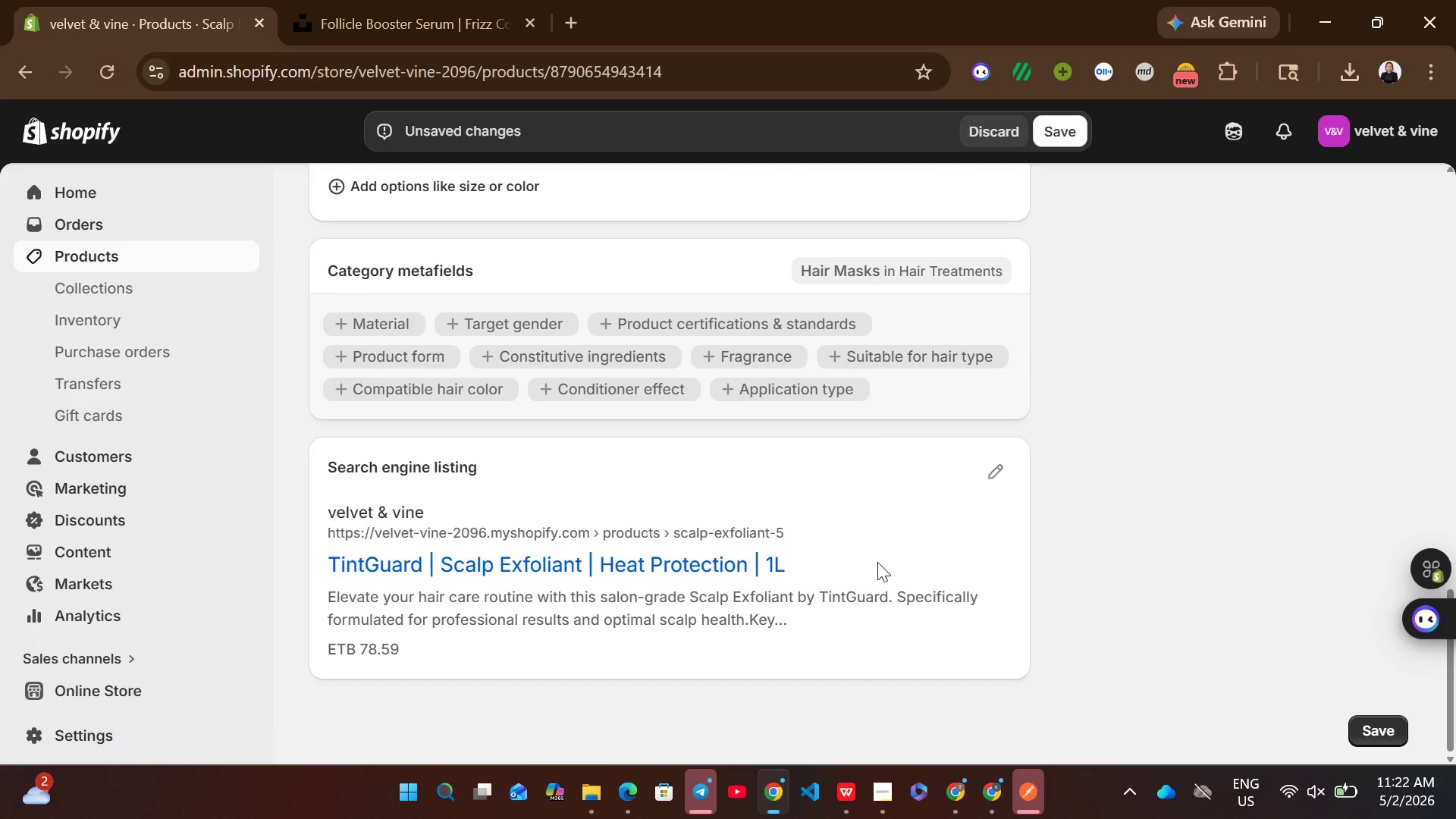 
left_click([985, 479])
 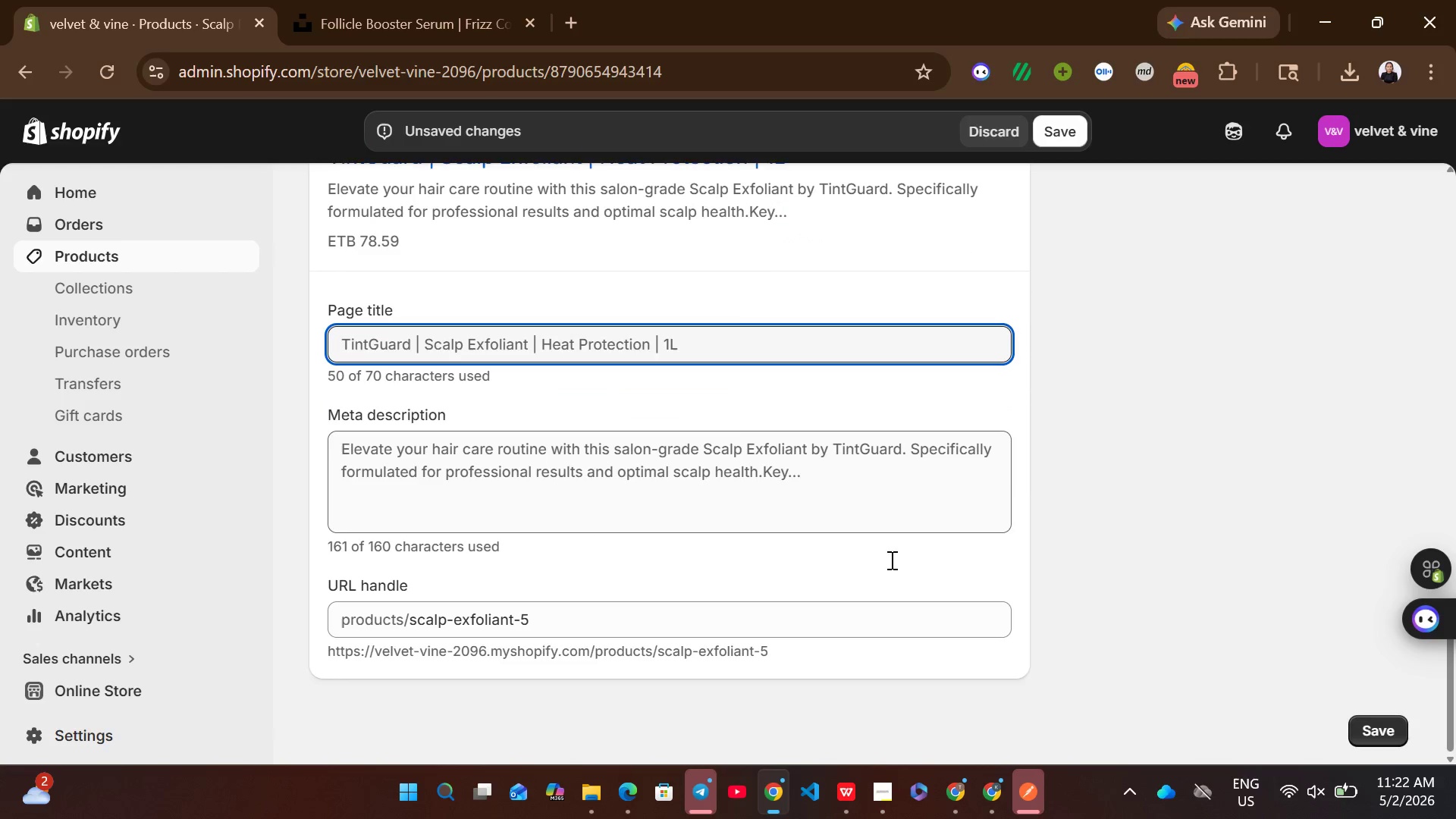 
left_click([839, 504])
 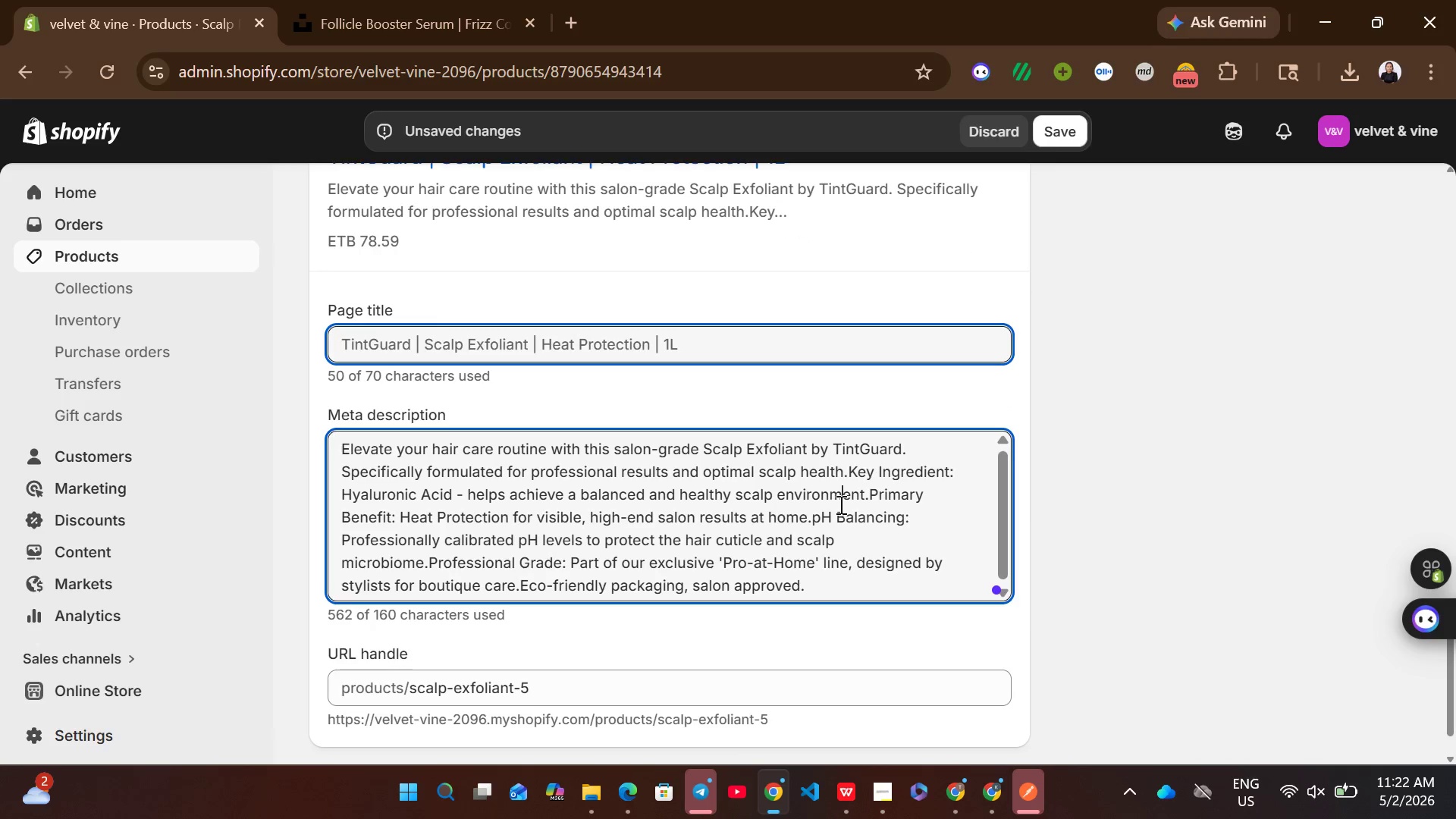 
key(Control+A)
 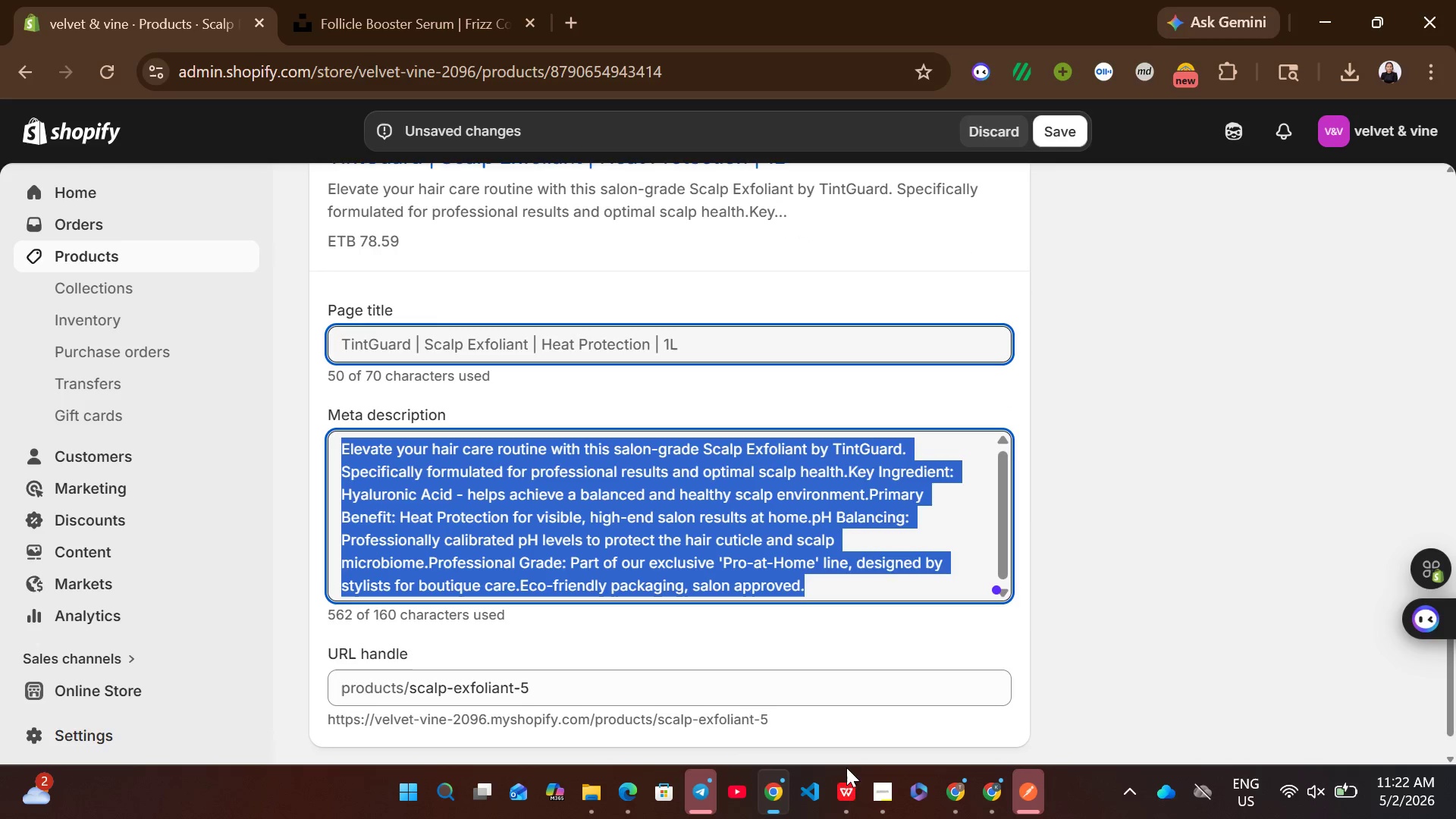 
left_click([842, 798])
 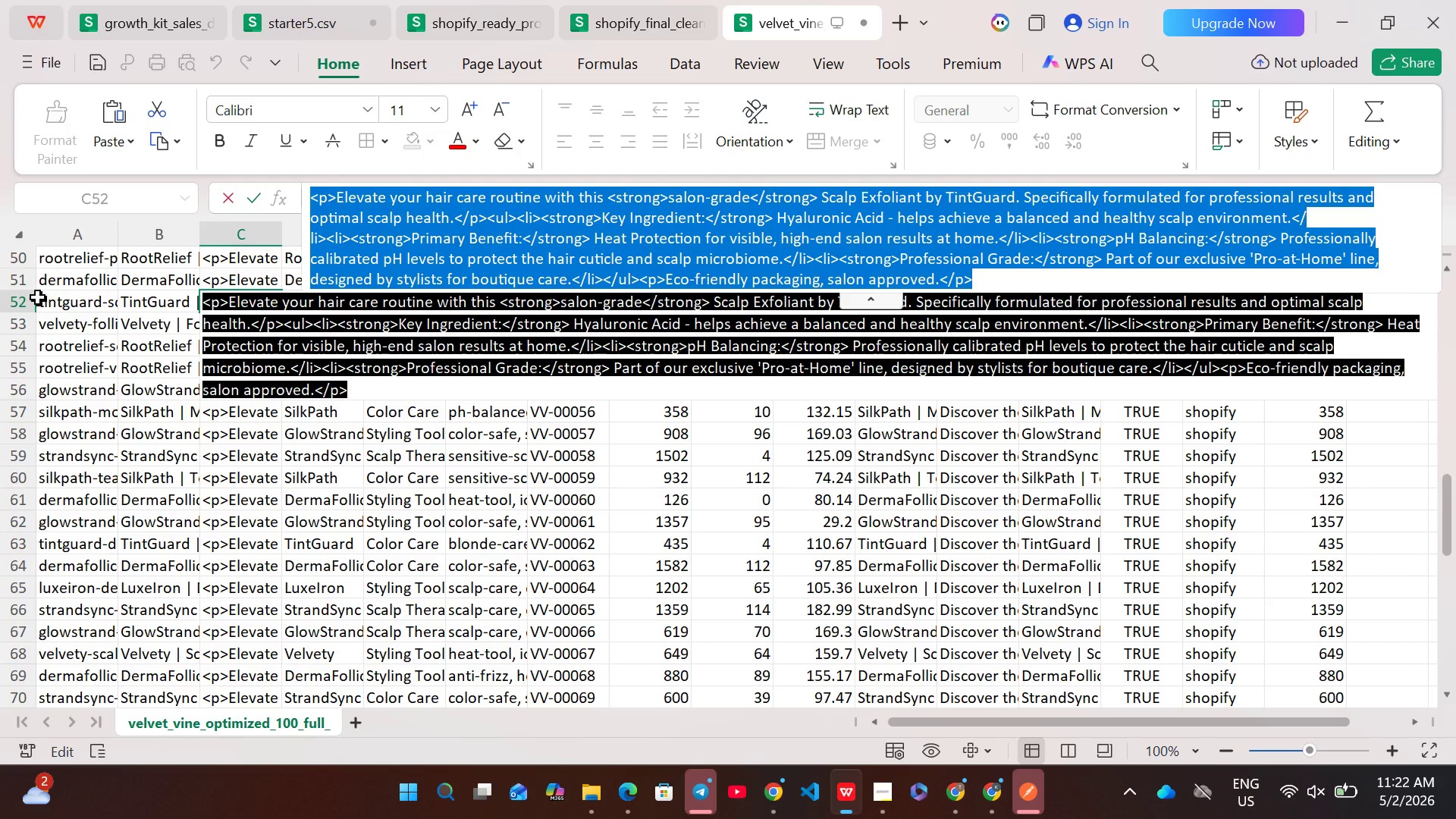 
left_click([27, 303])
 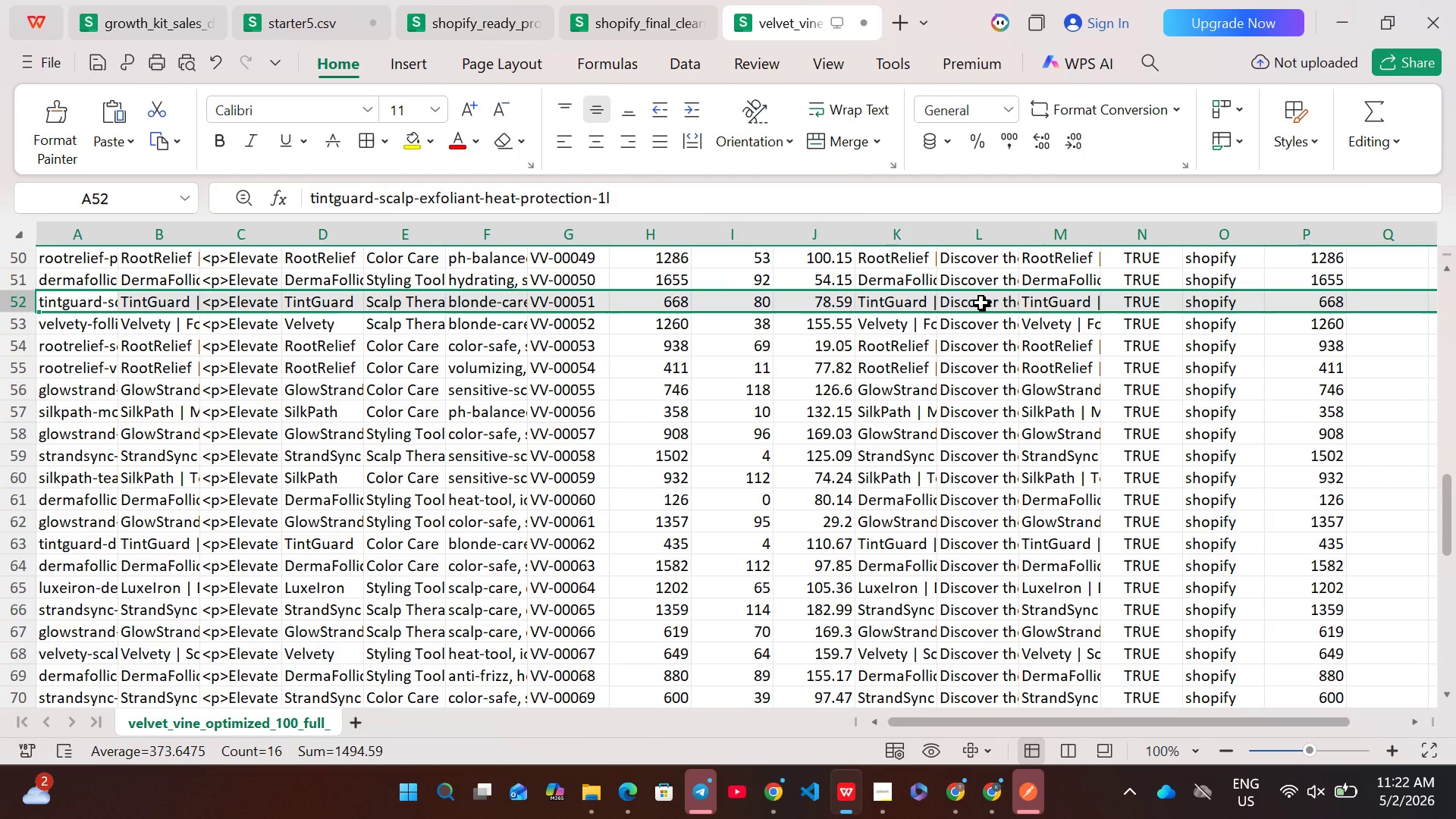 
double_click([981, 303])
 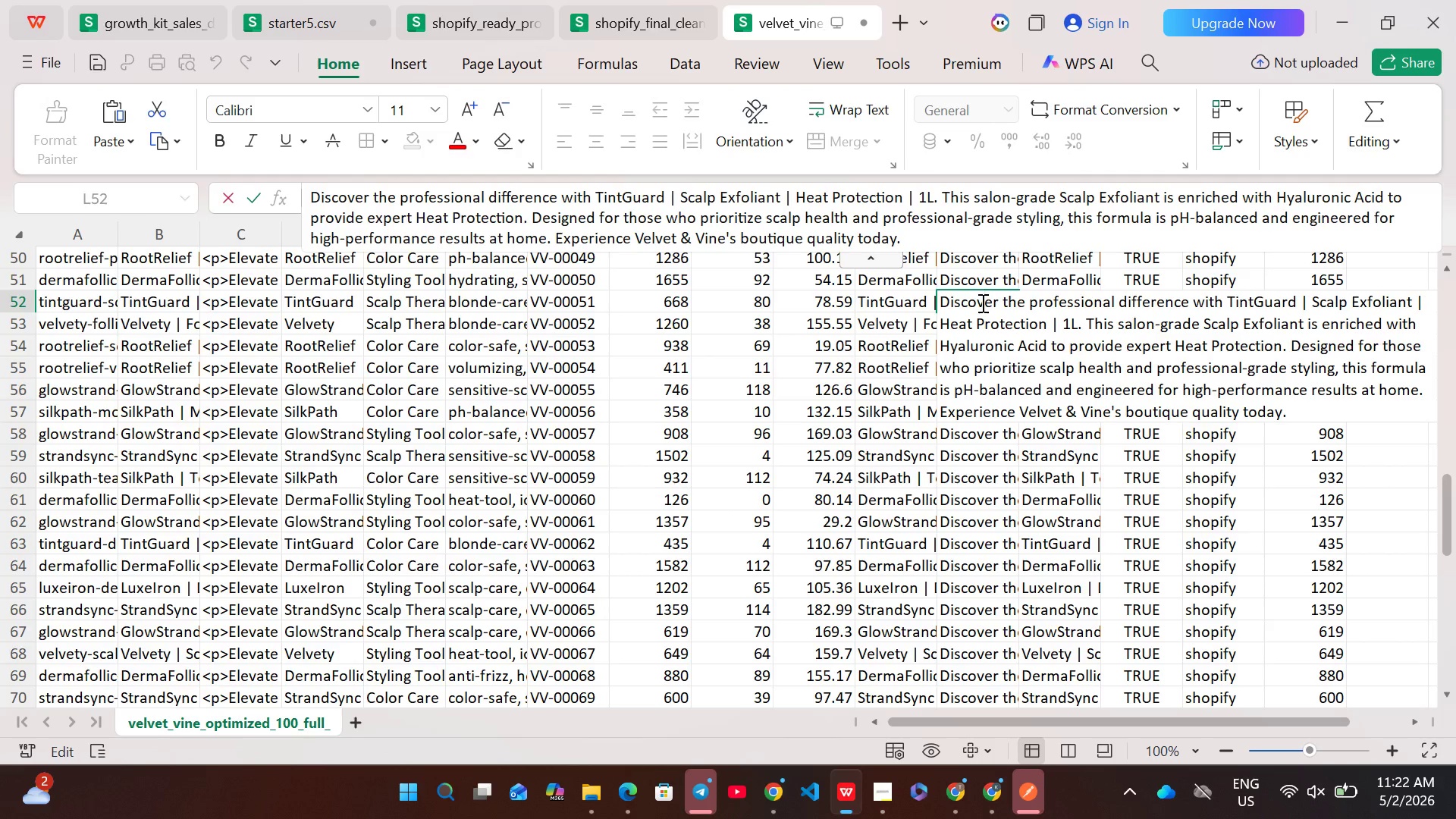 
key(Control+A)
 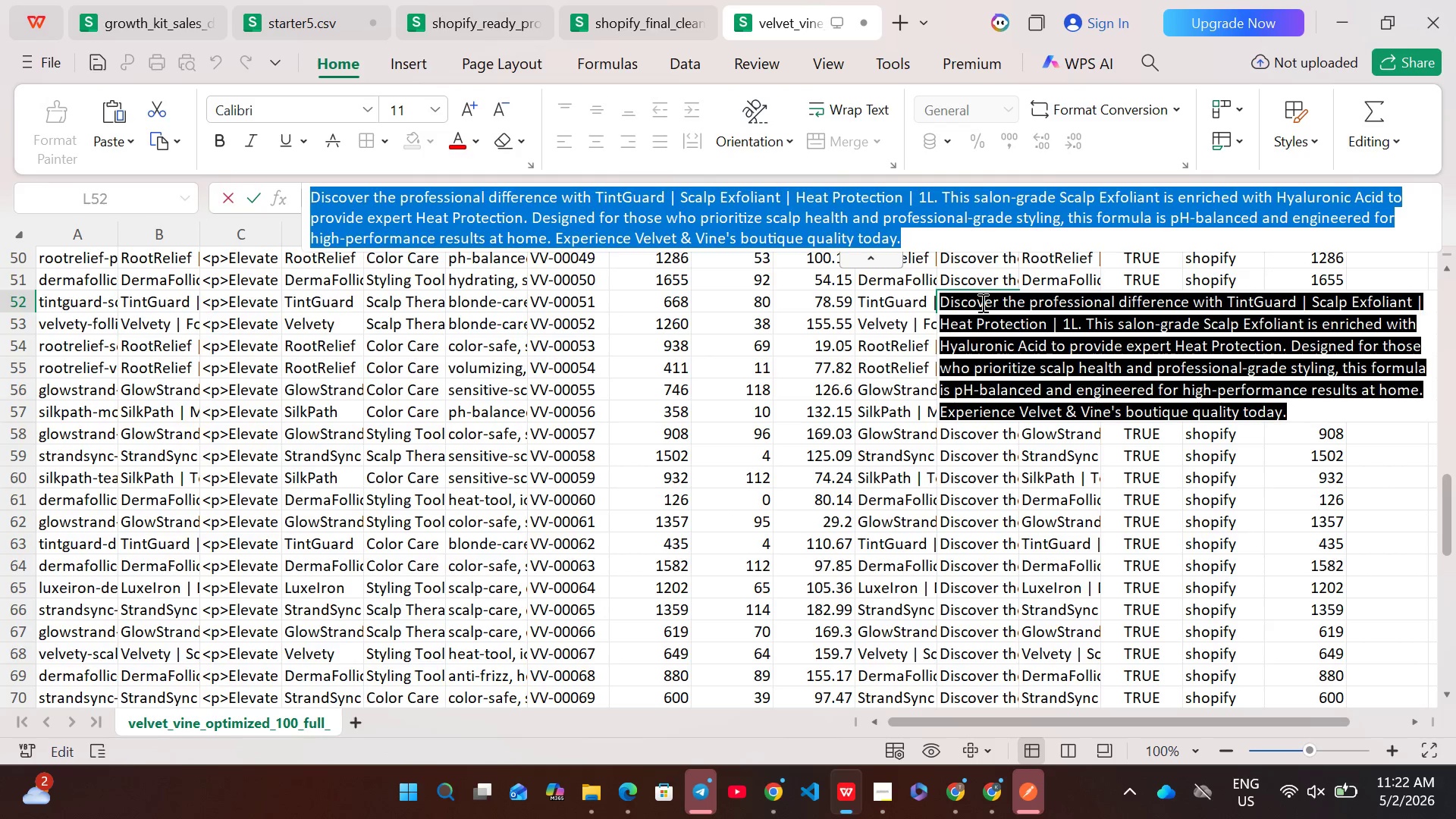 
key(Control+ControlLeft)
 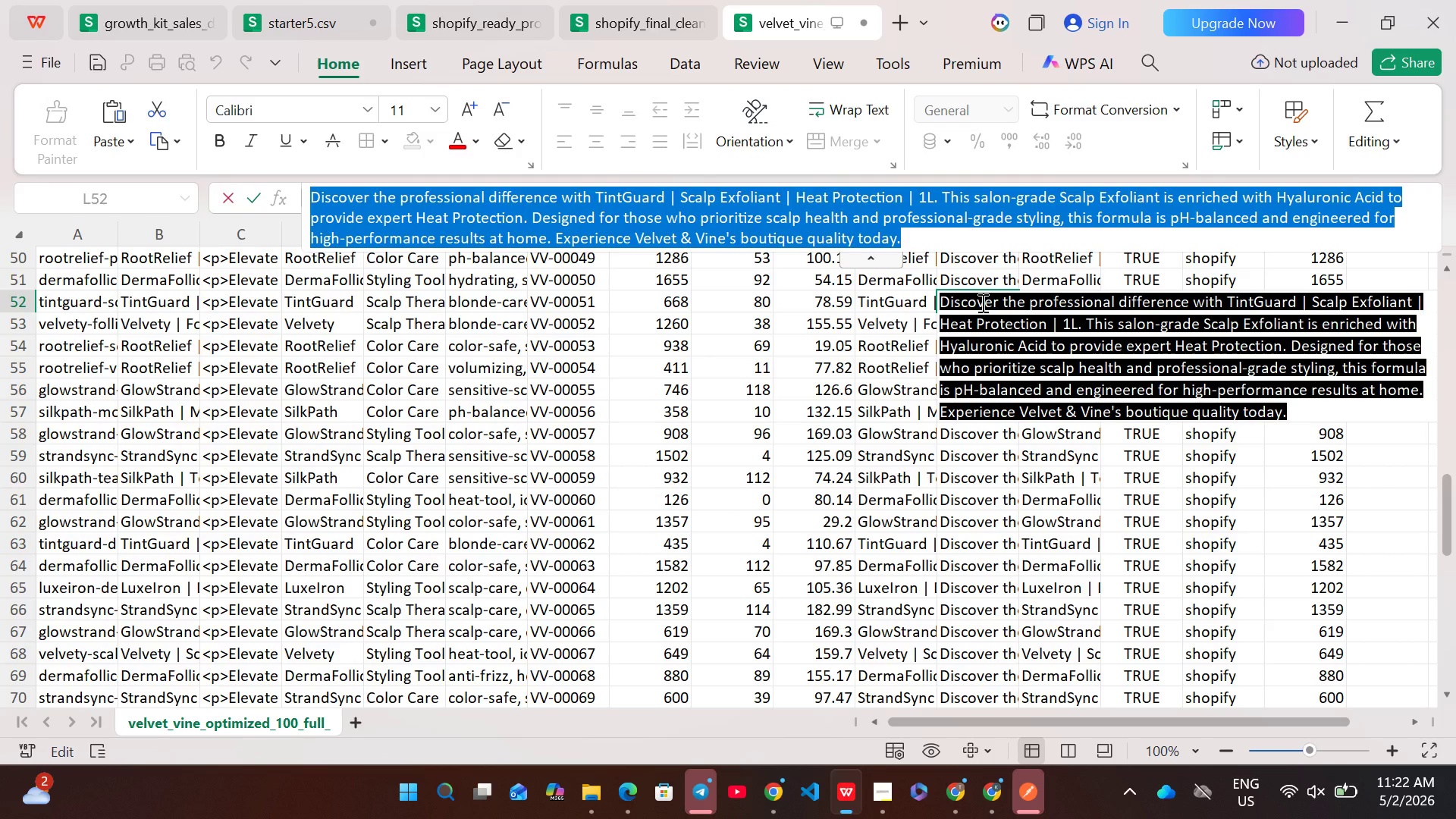 
key(Control+C)
 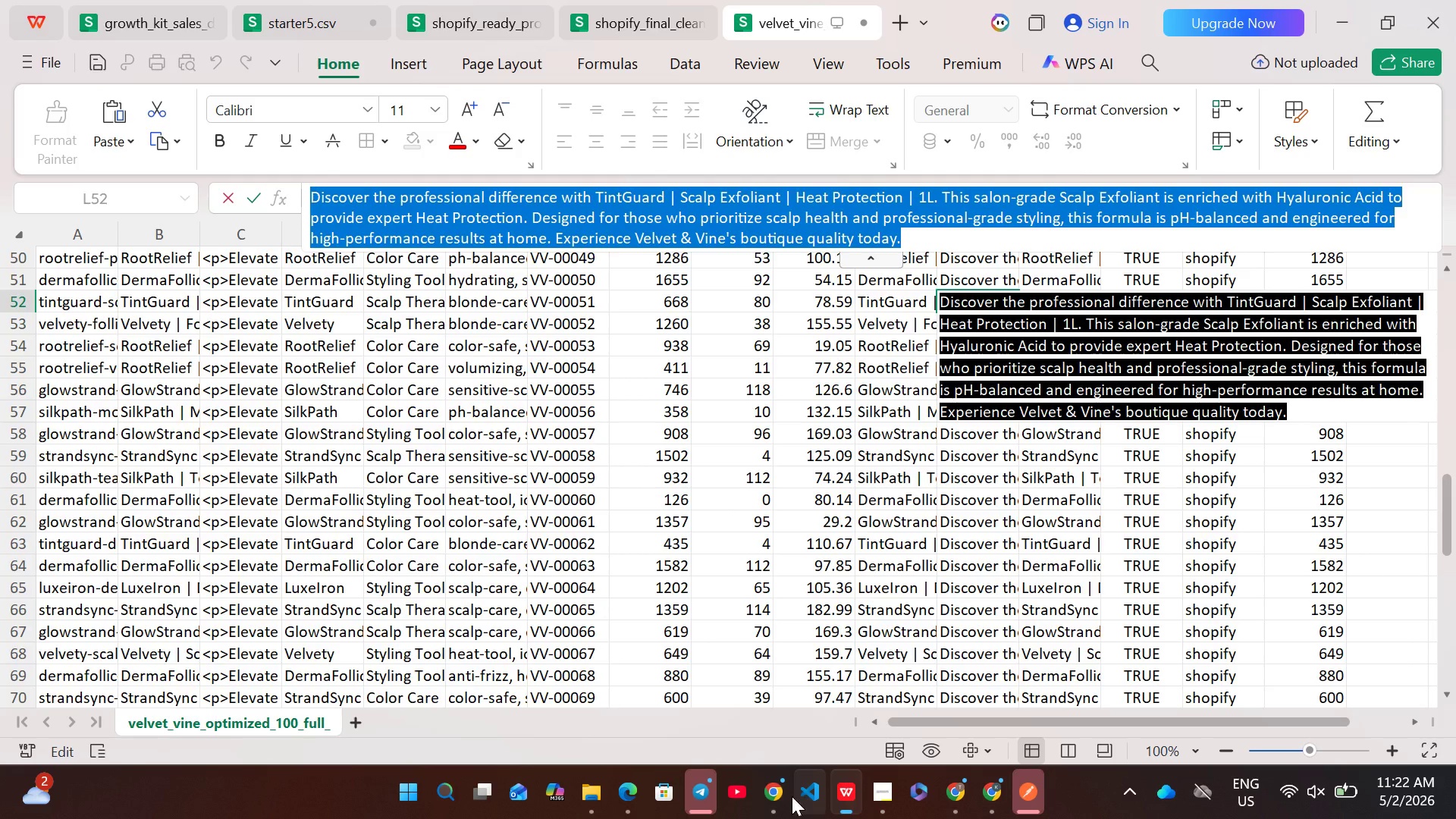 
left_click([783, 796])
 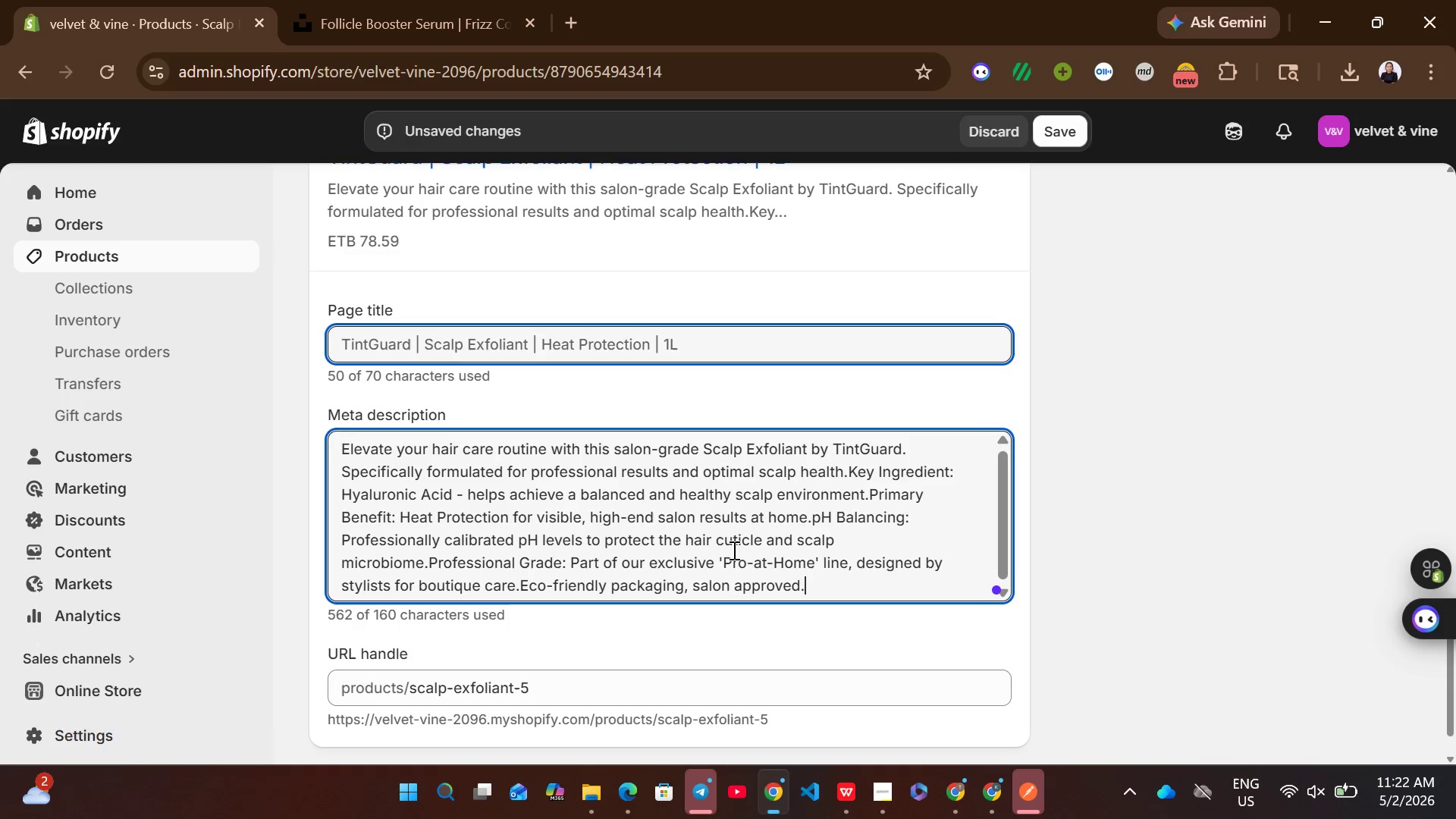 
key(Control+A)
 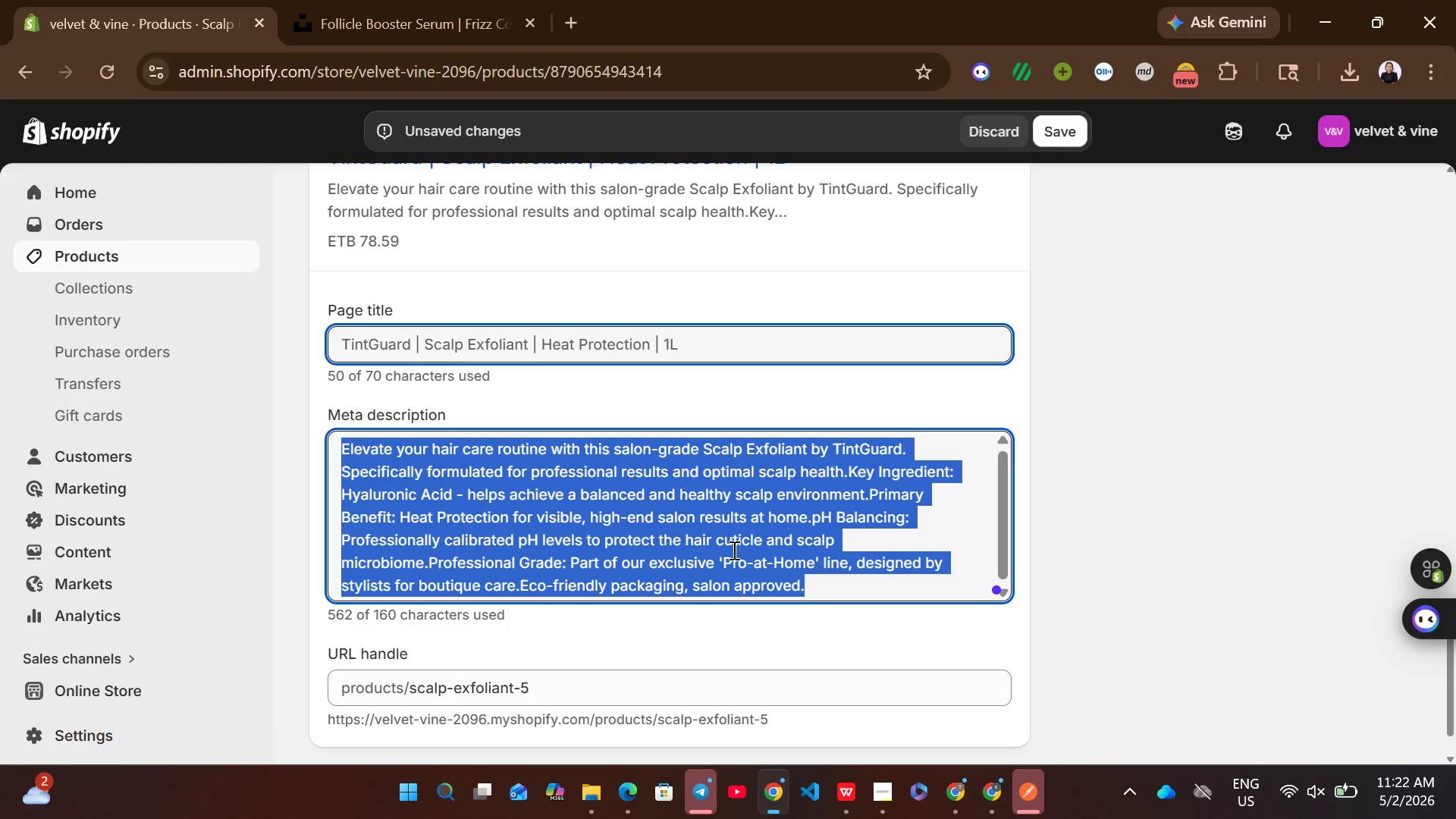 
key(Control+ControlLeft)
 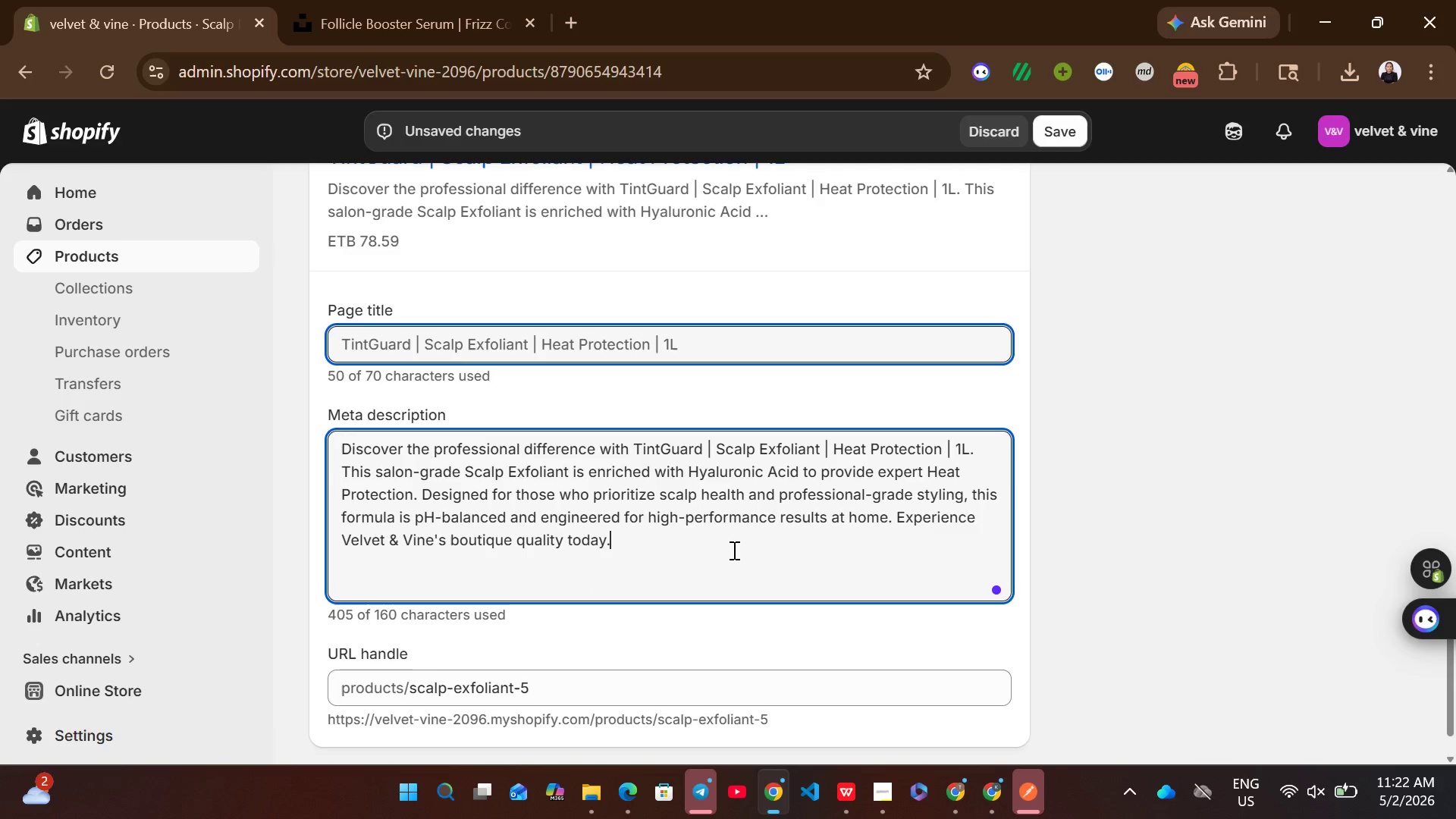 
key(Control+V)
 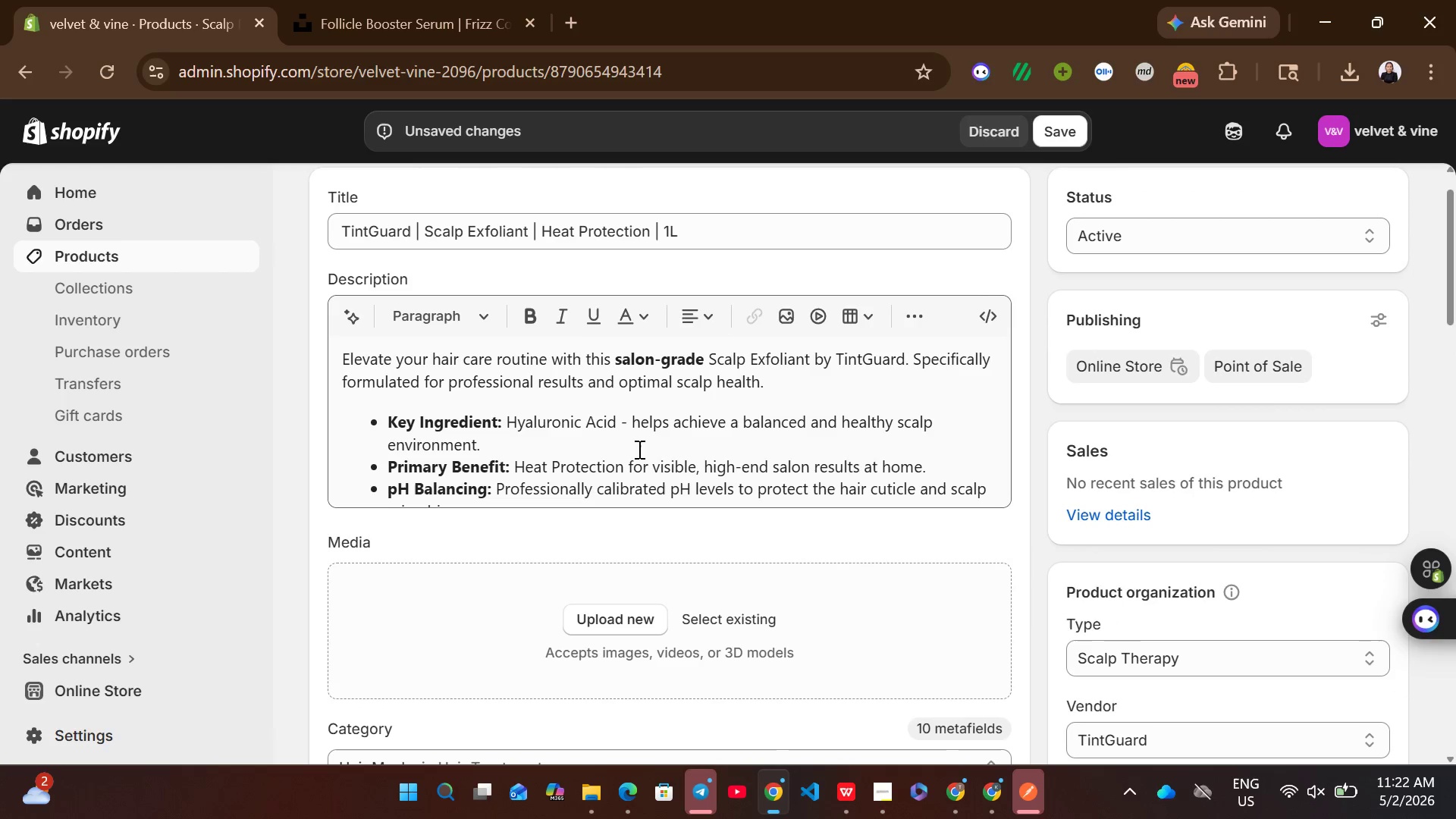 
wait(6.03)
 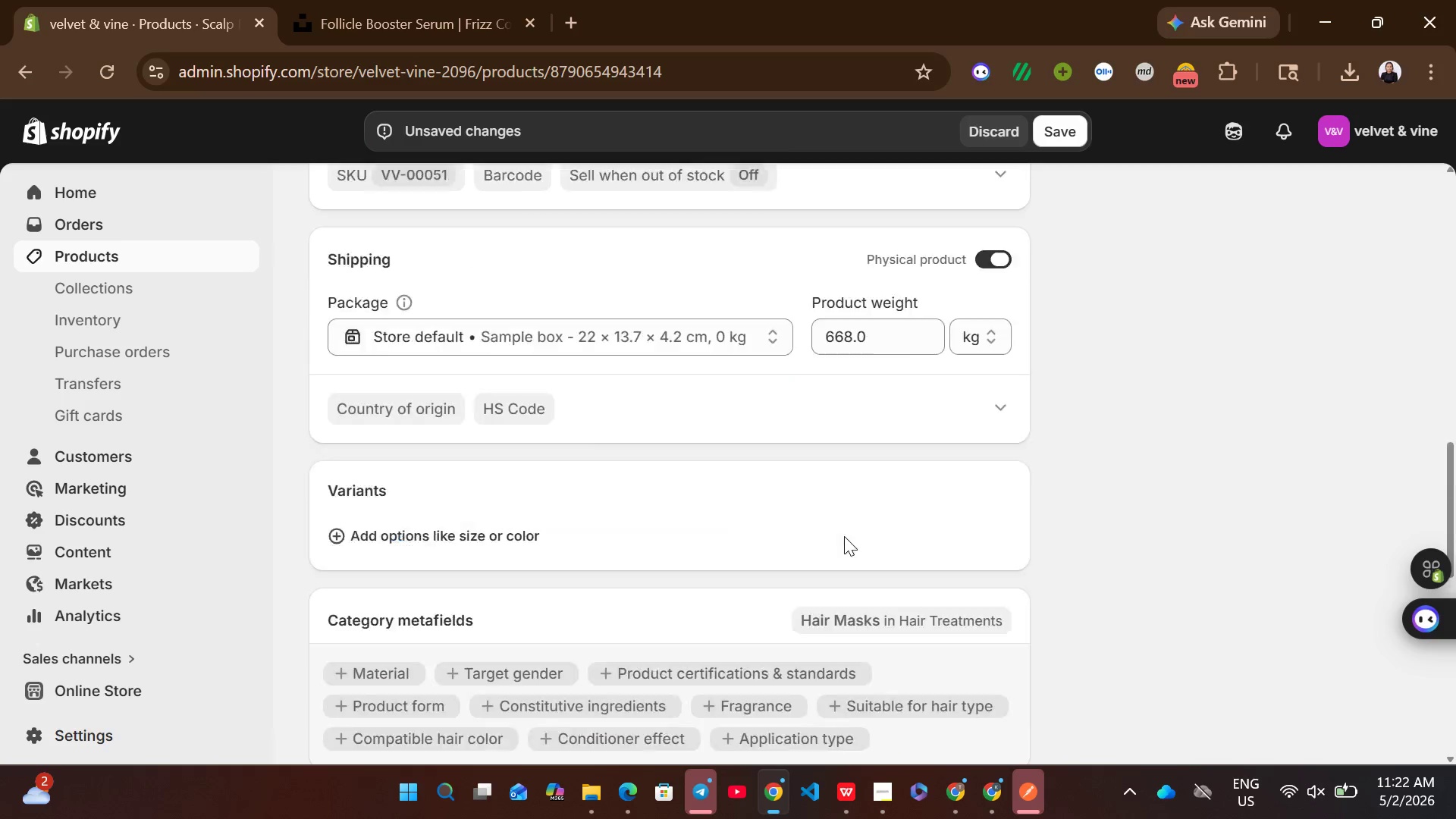 
left_click_drag(start_coordinate=[422, 227], to_coordinate=[650, 239])
 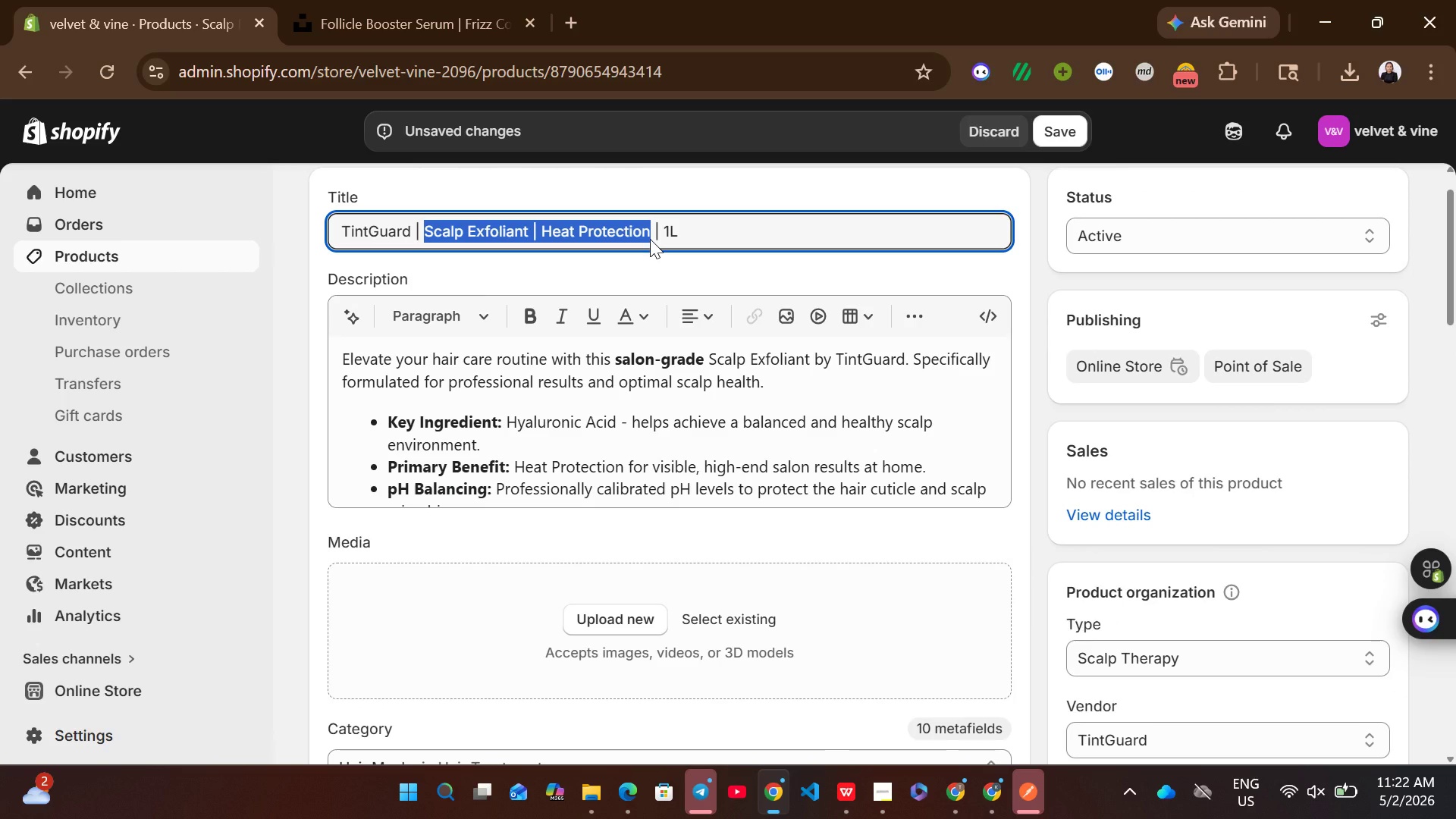 
key(Control+ControlLeft)
 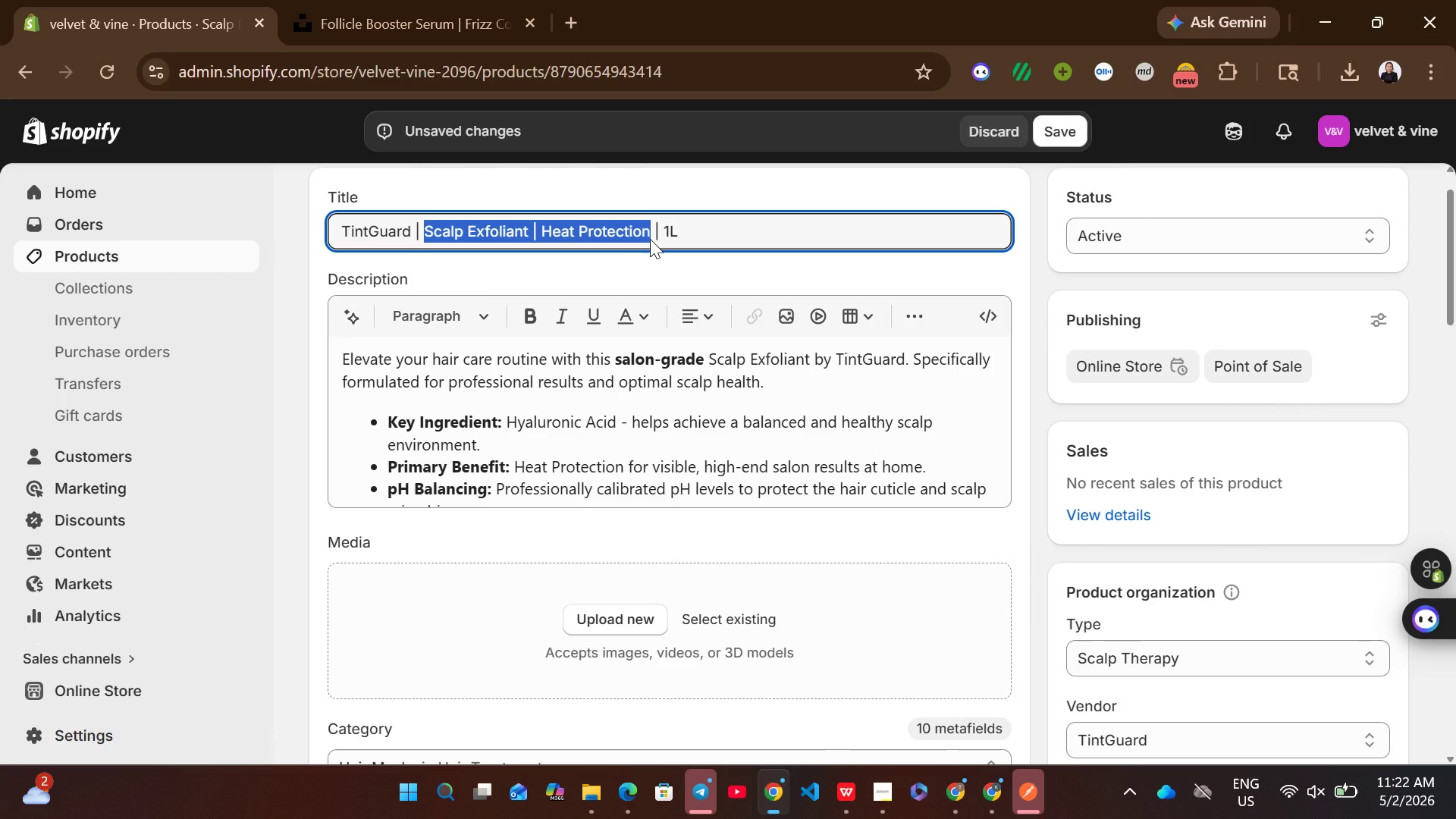 
key(Control+C)
 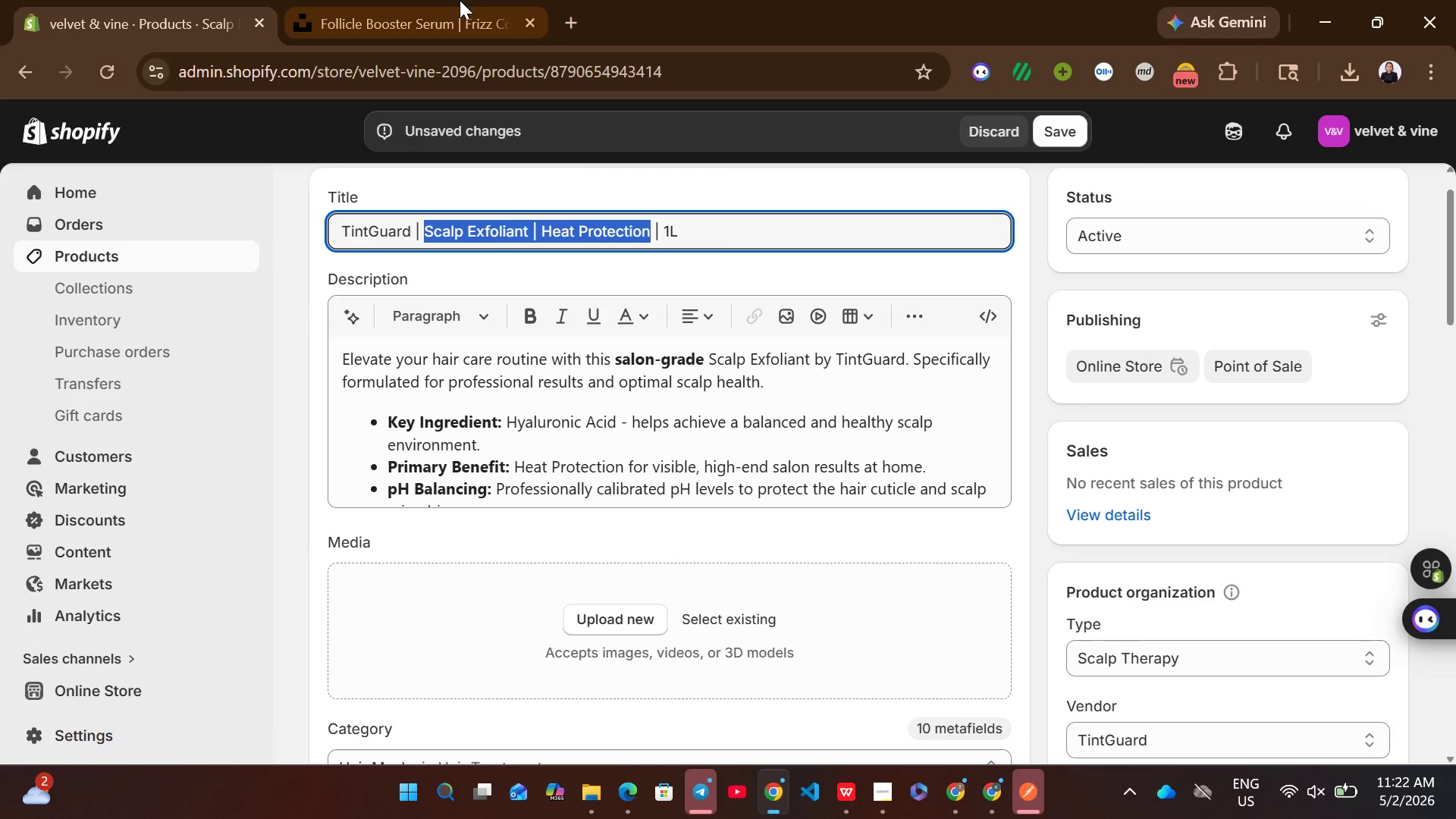 
left_click([460, 0])
 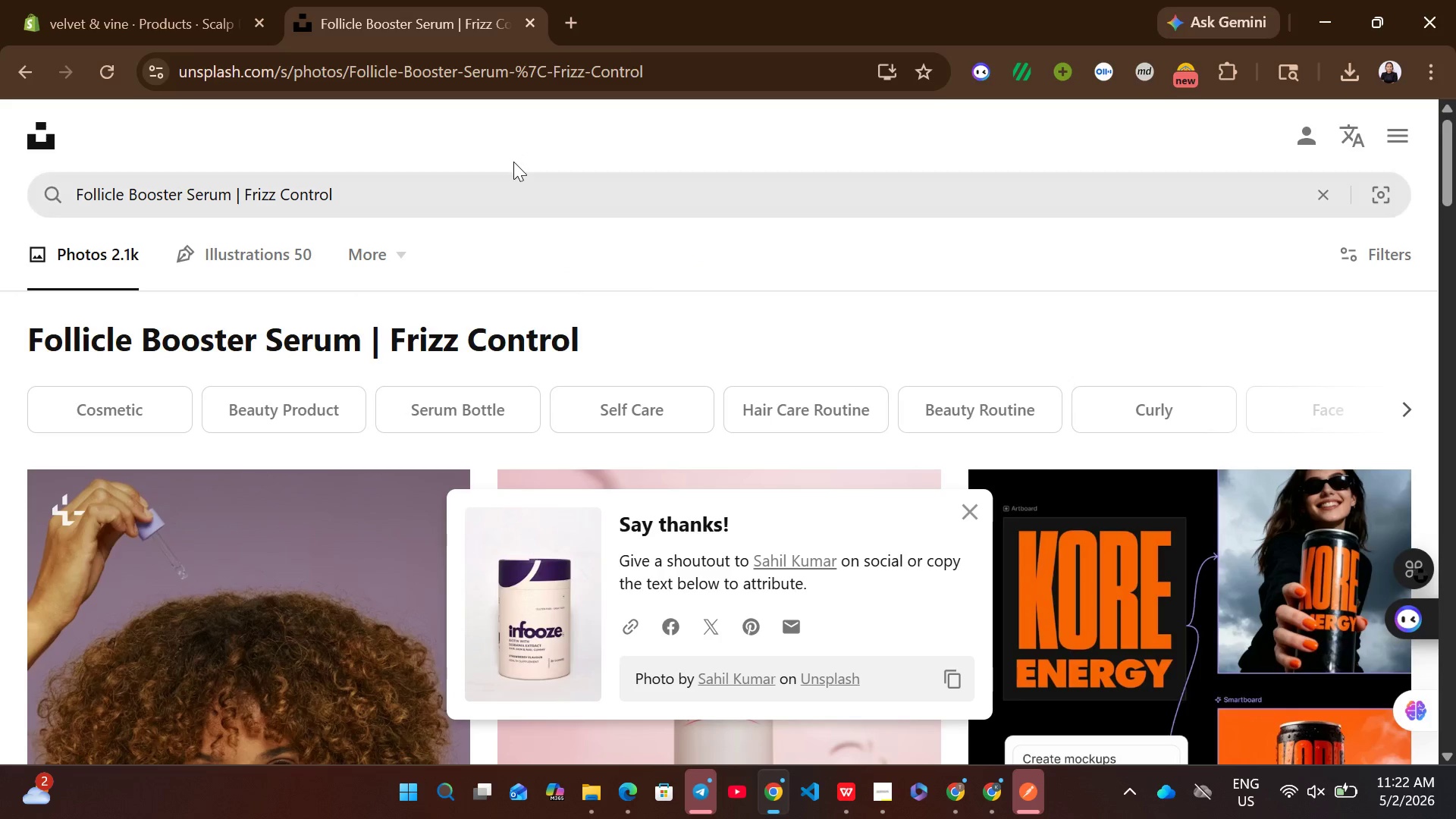 
left_click([509, 191])
 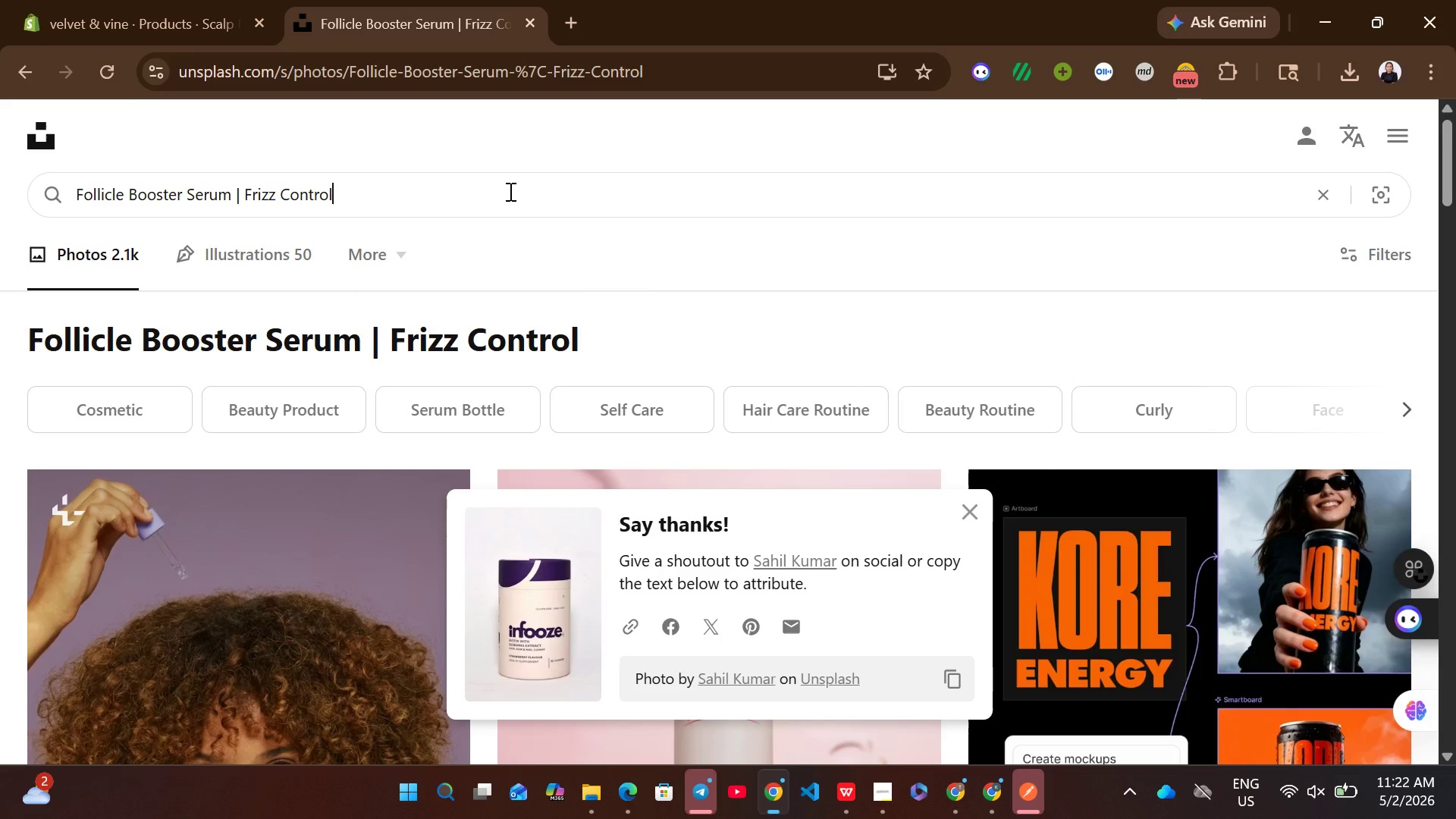 
key(Control+A)
 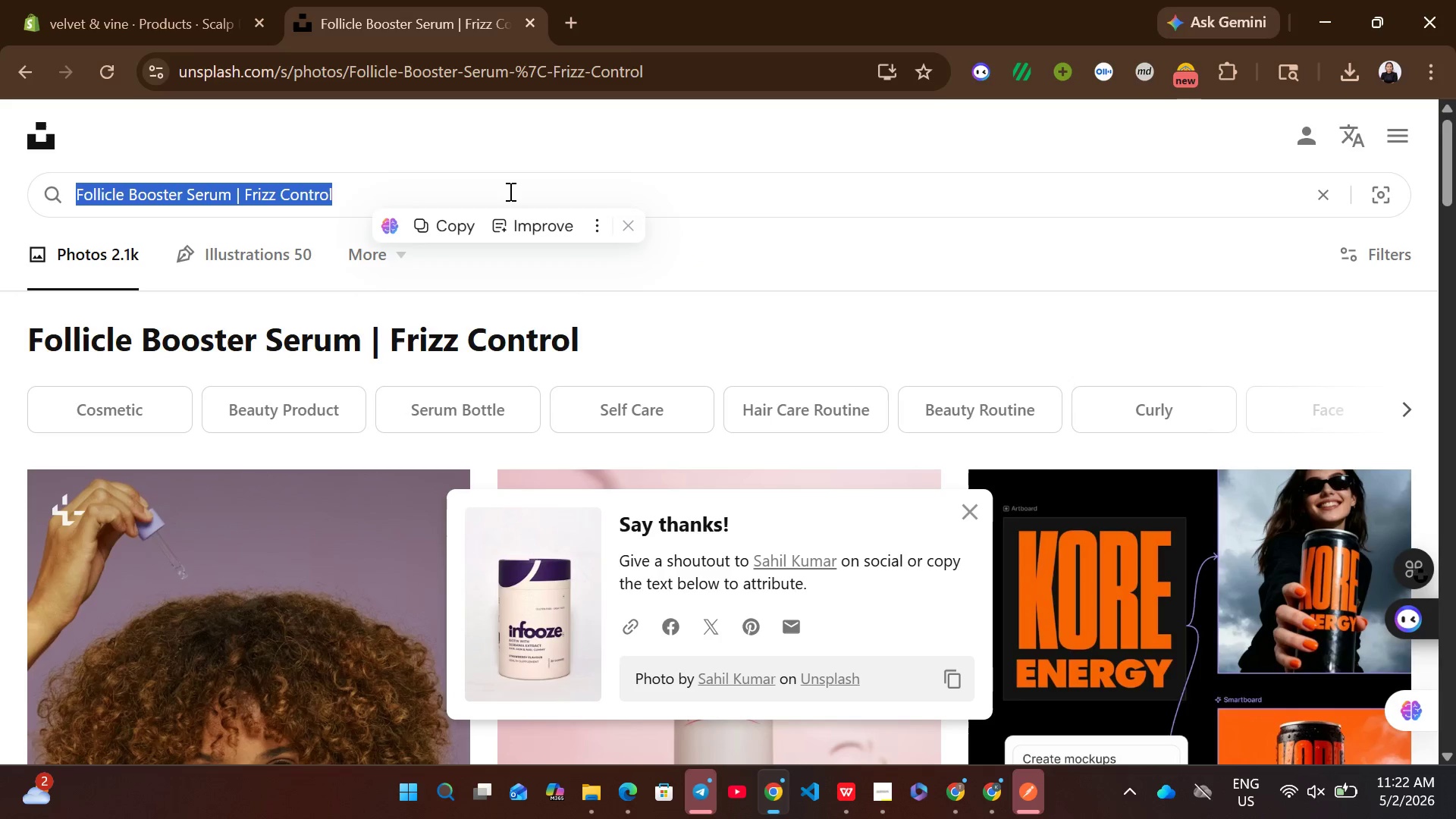 
key(Control+ControlLeft)
 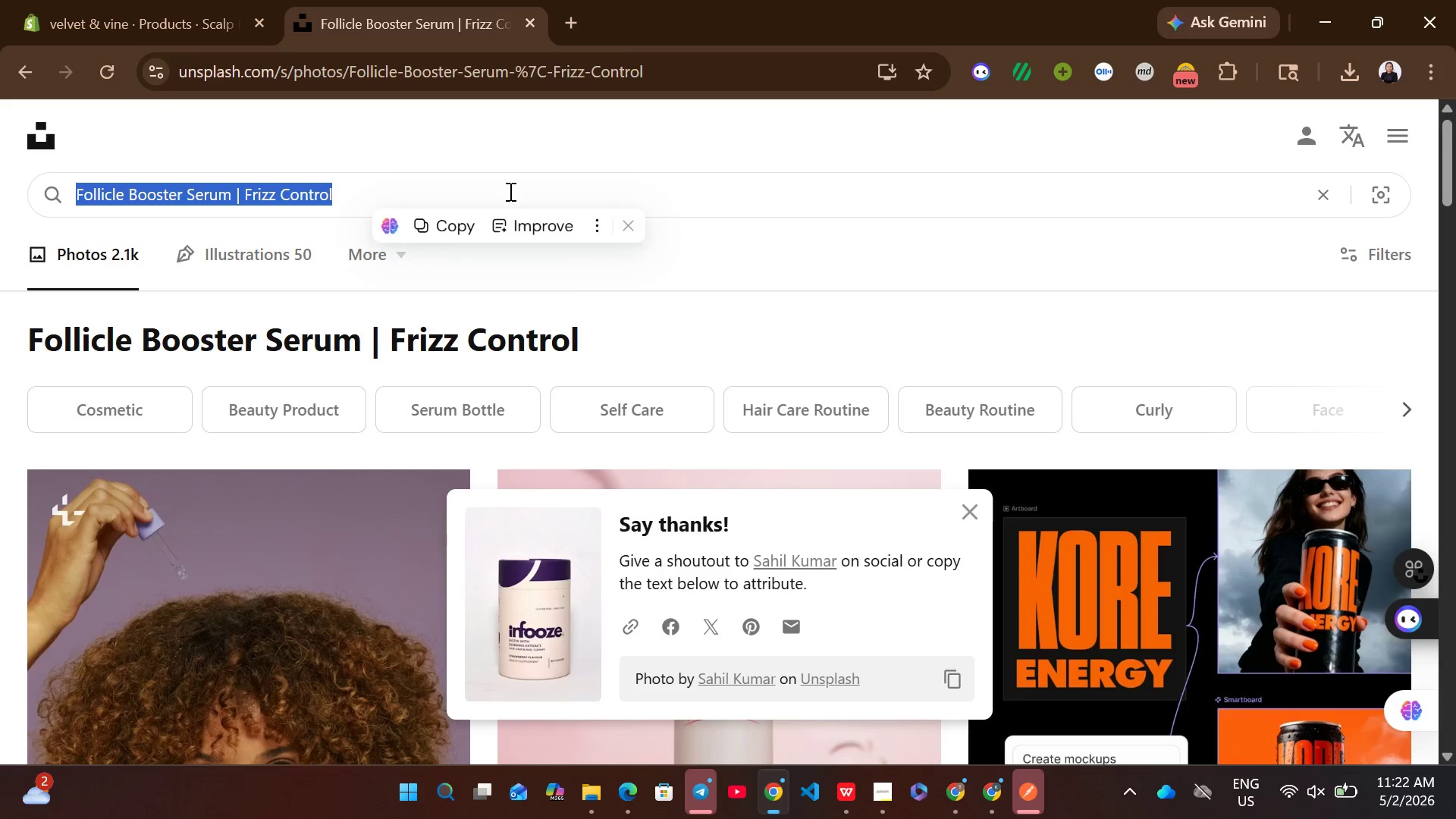 
key(Control+V)
 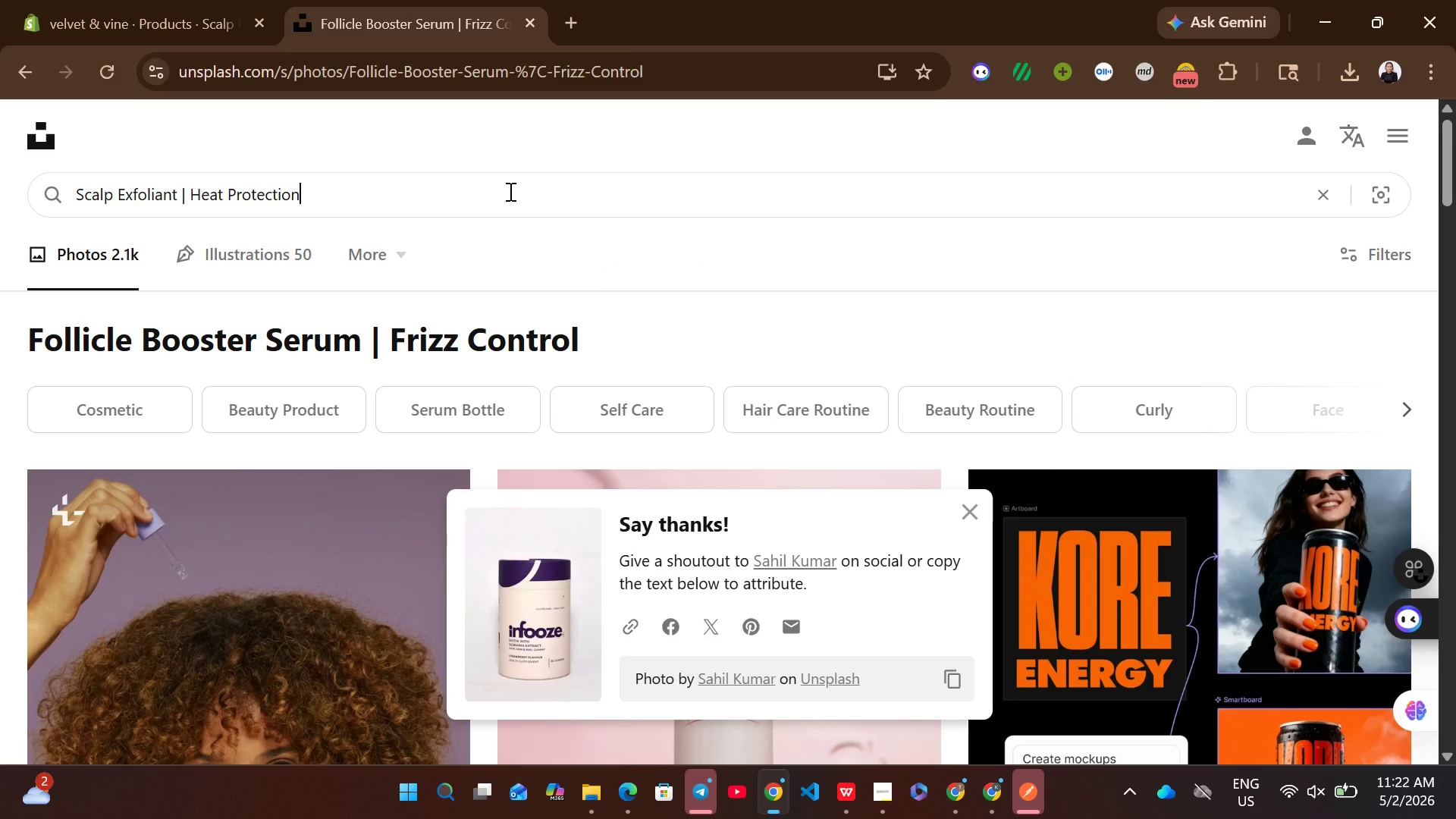 
key(Enter)
 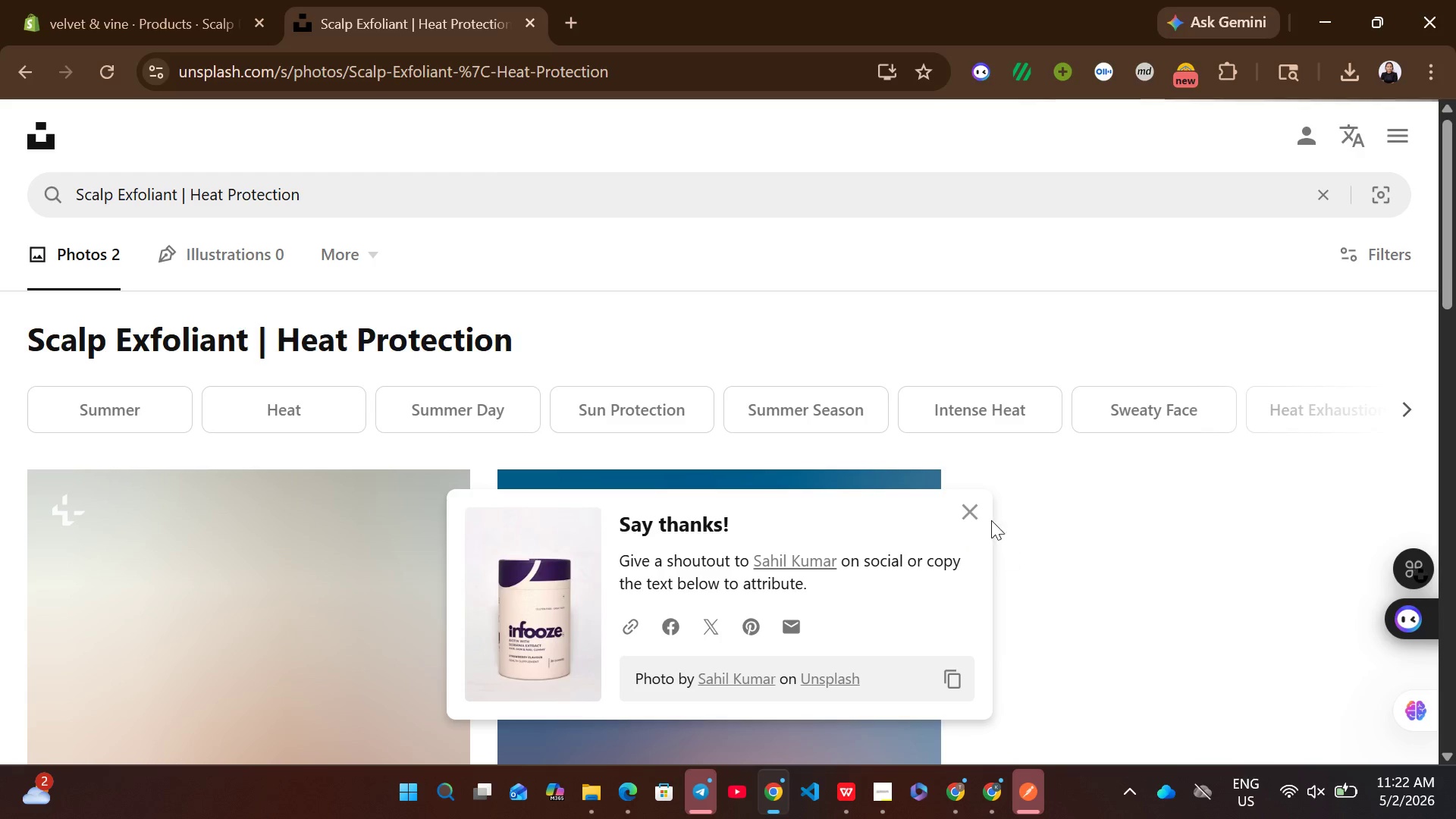 
left_click([975, 508])
 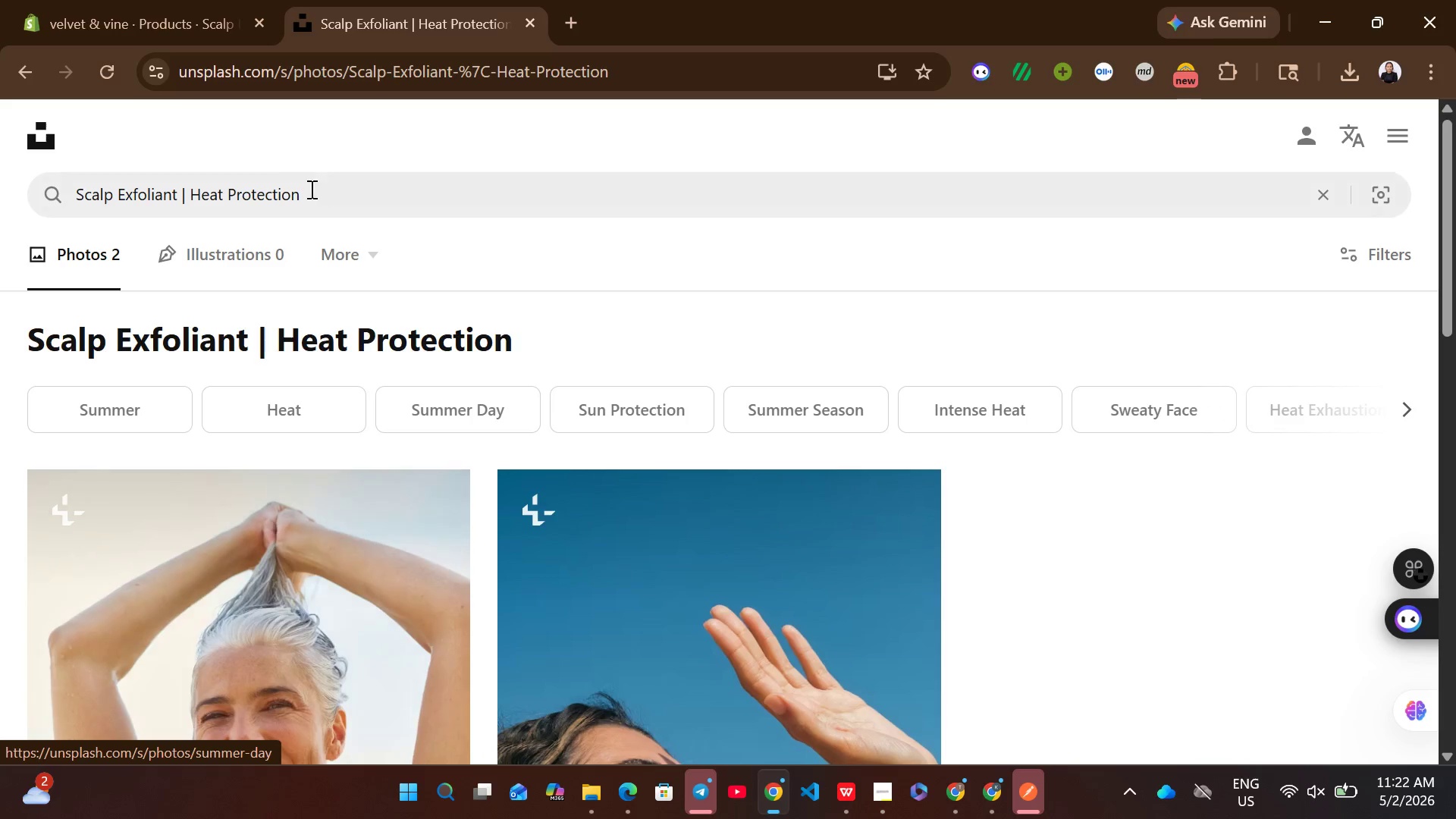 
wait(5.03)
 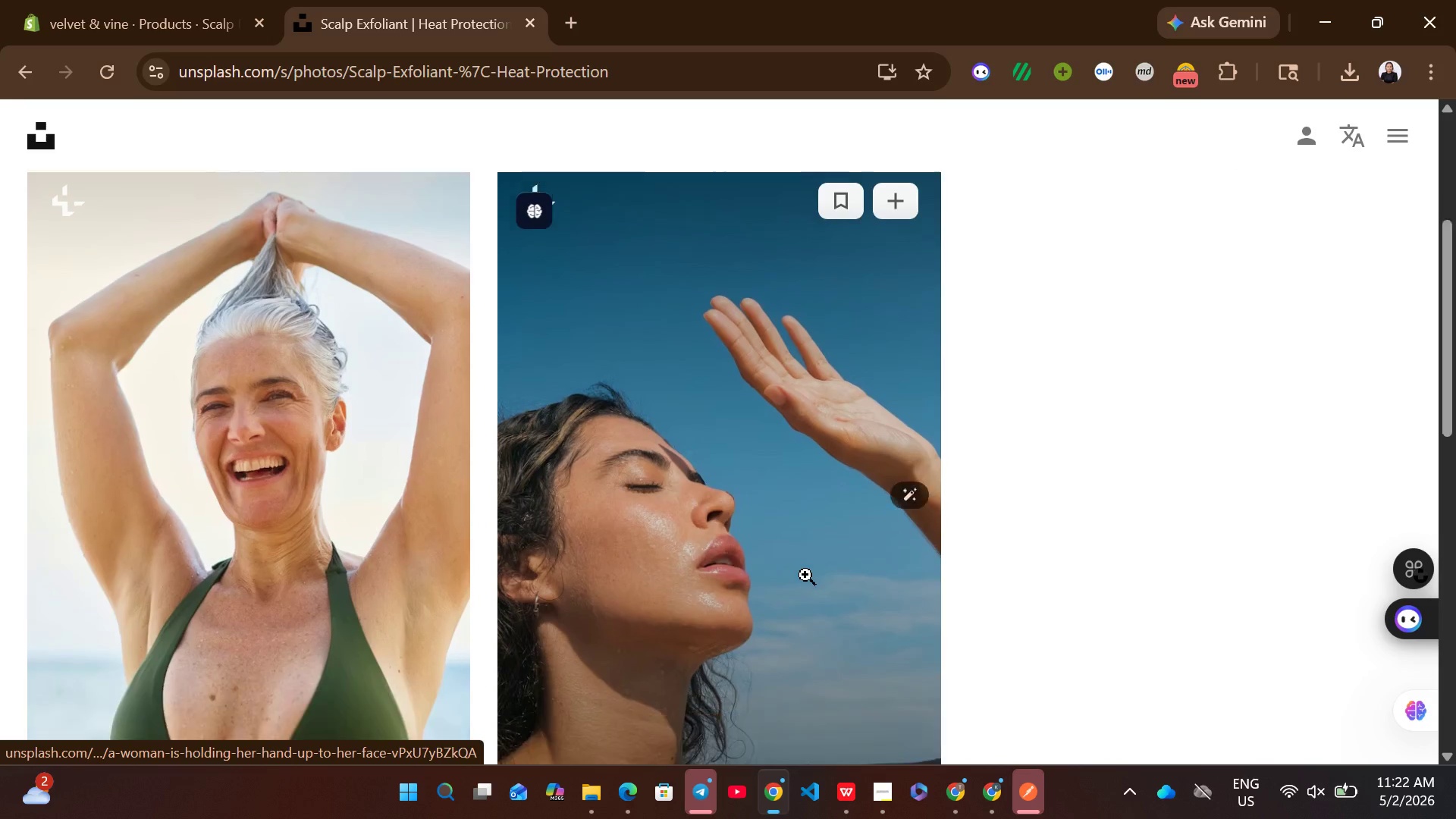 
left_click_drag(start_coordinate=[177, 196], to_coordinate=[370, 173])
 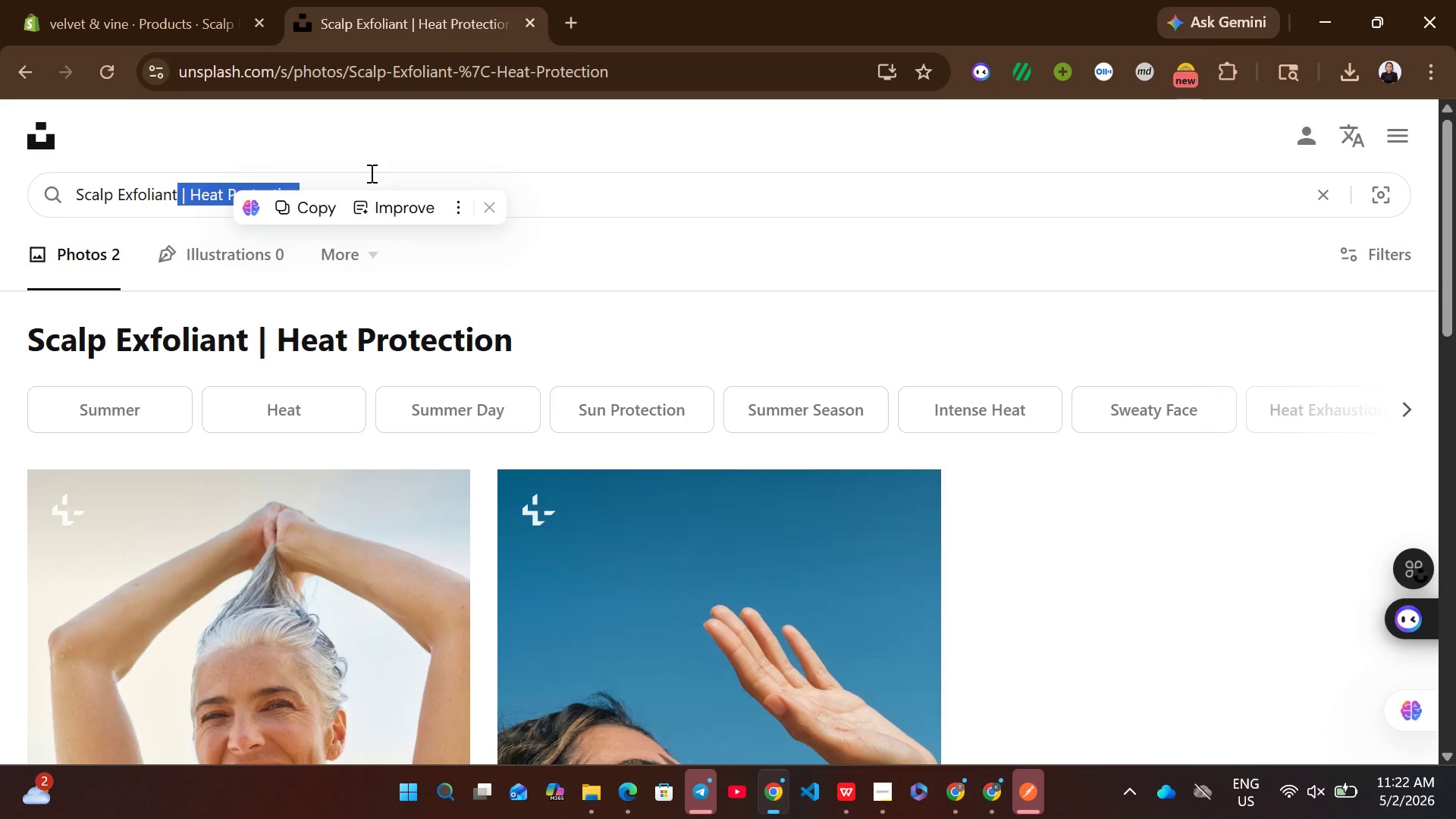 
key(Backspace)
 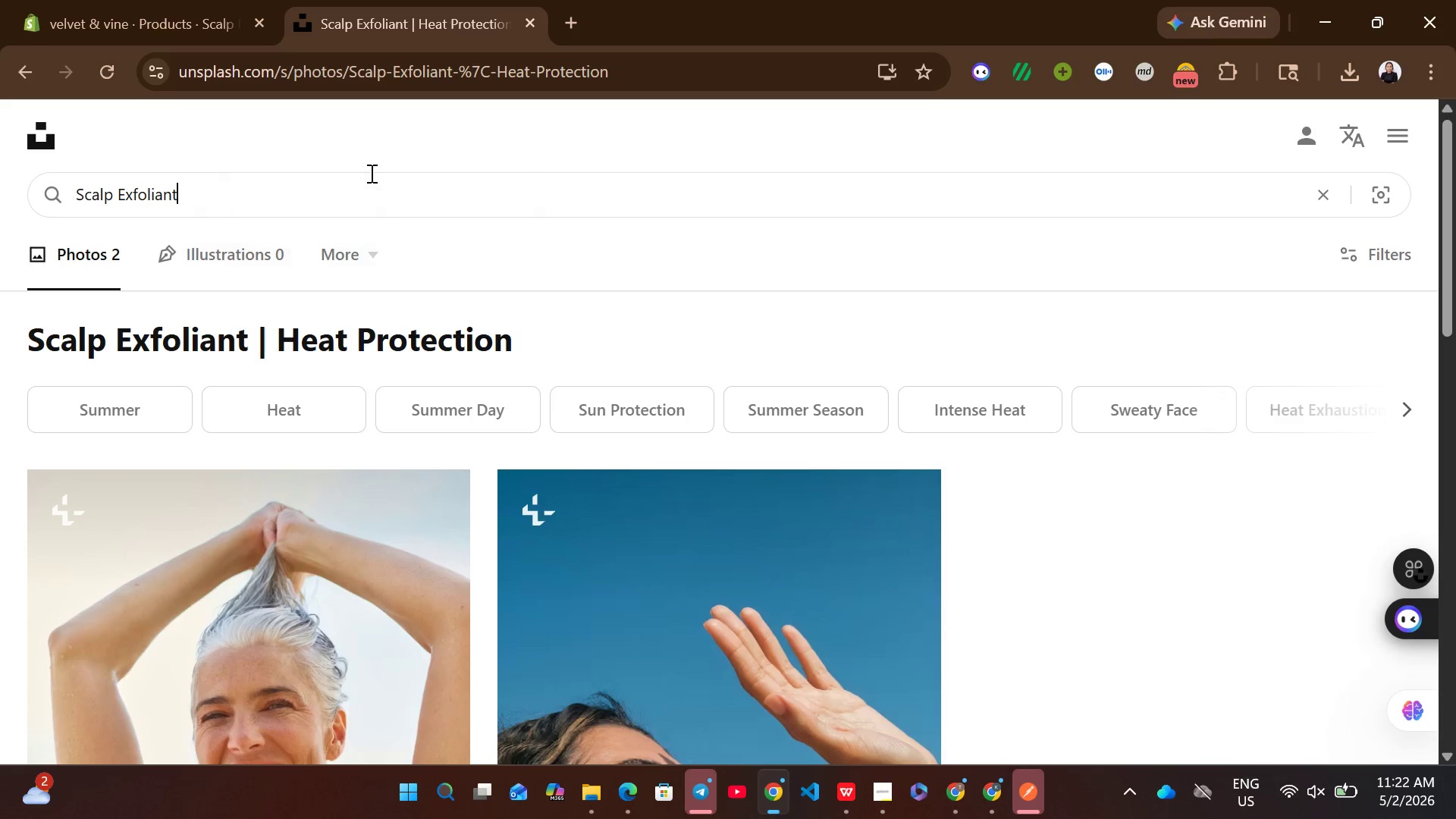 
key(Enter)
 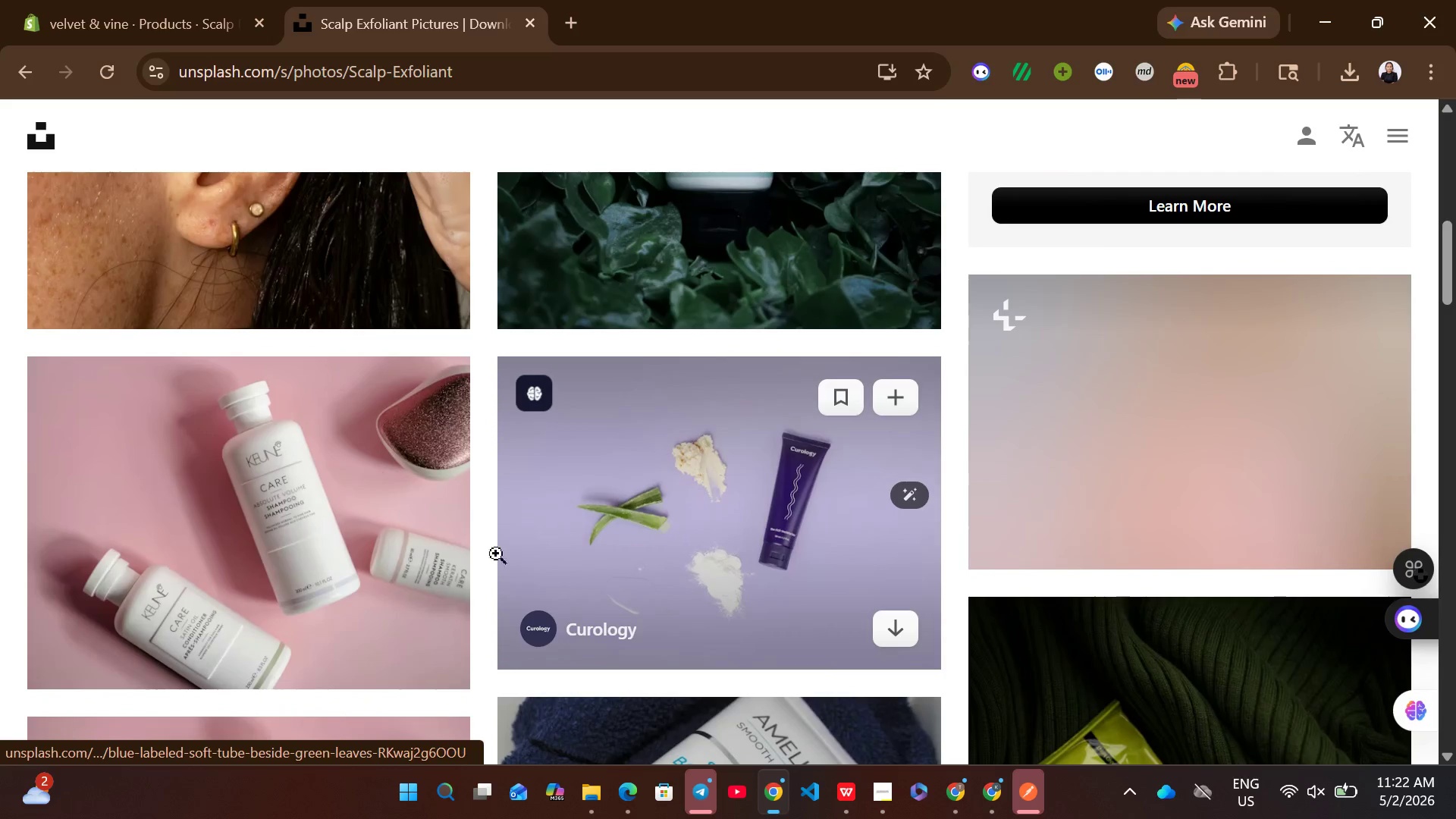 
mouse_move([783, 604])
 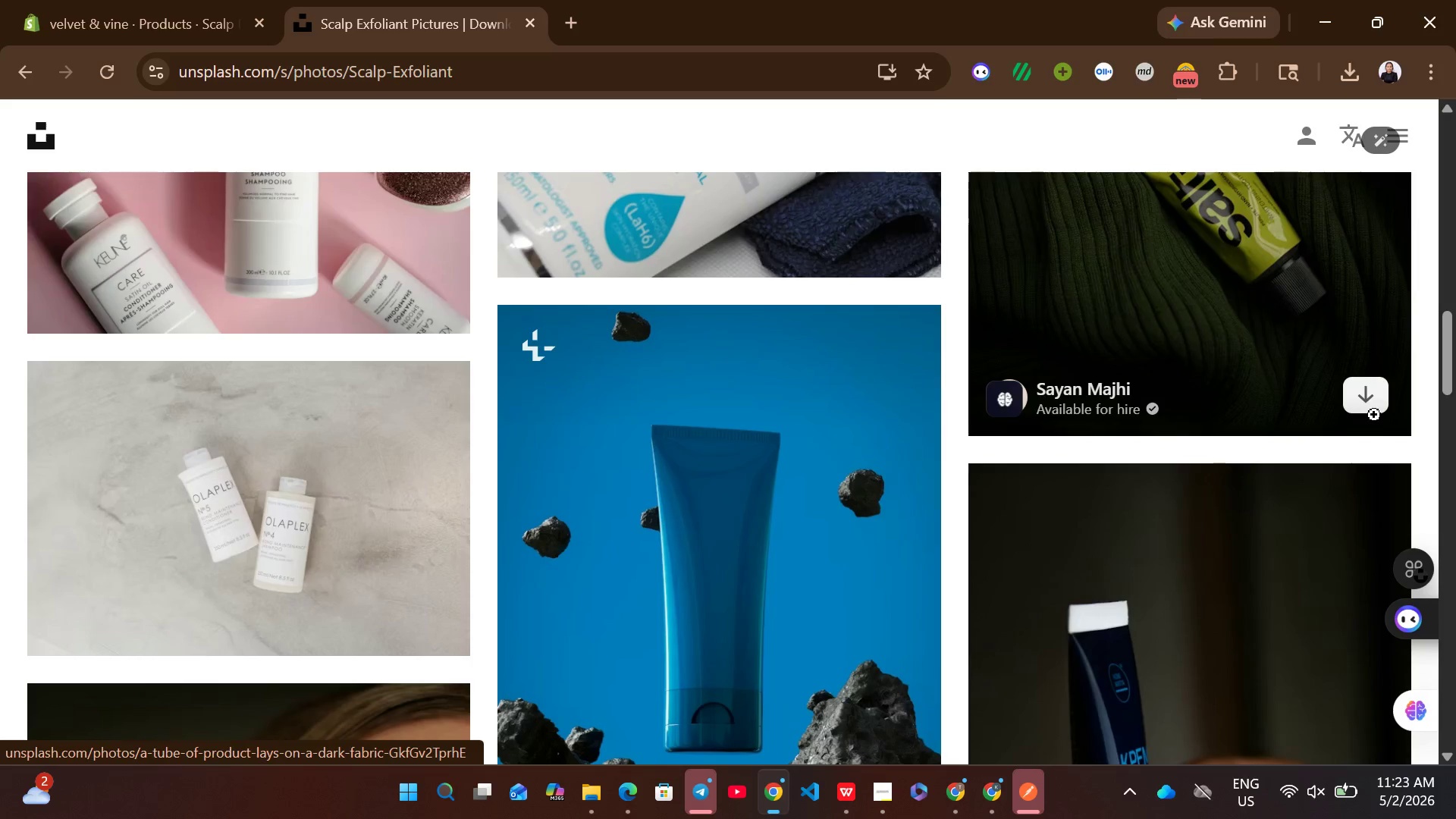 
left_click([1369, 402])
 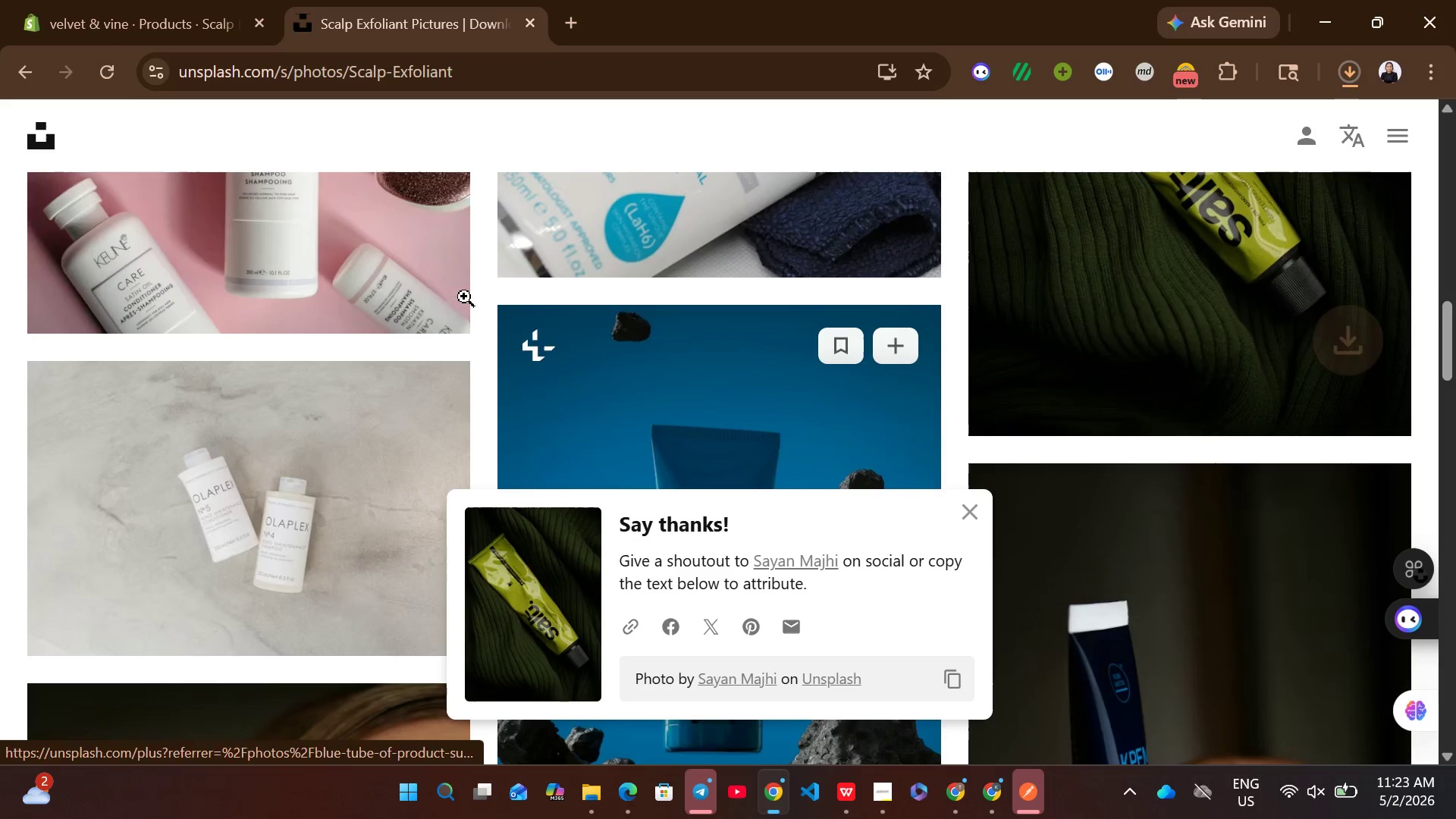 
left_click([175, 0])
 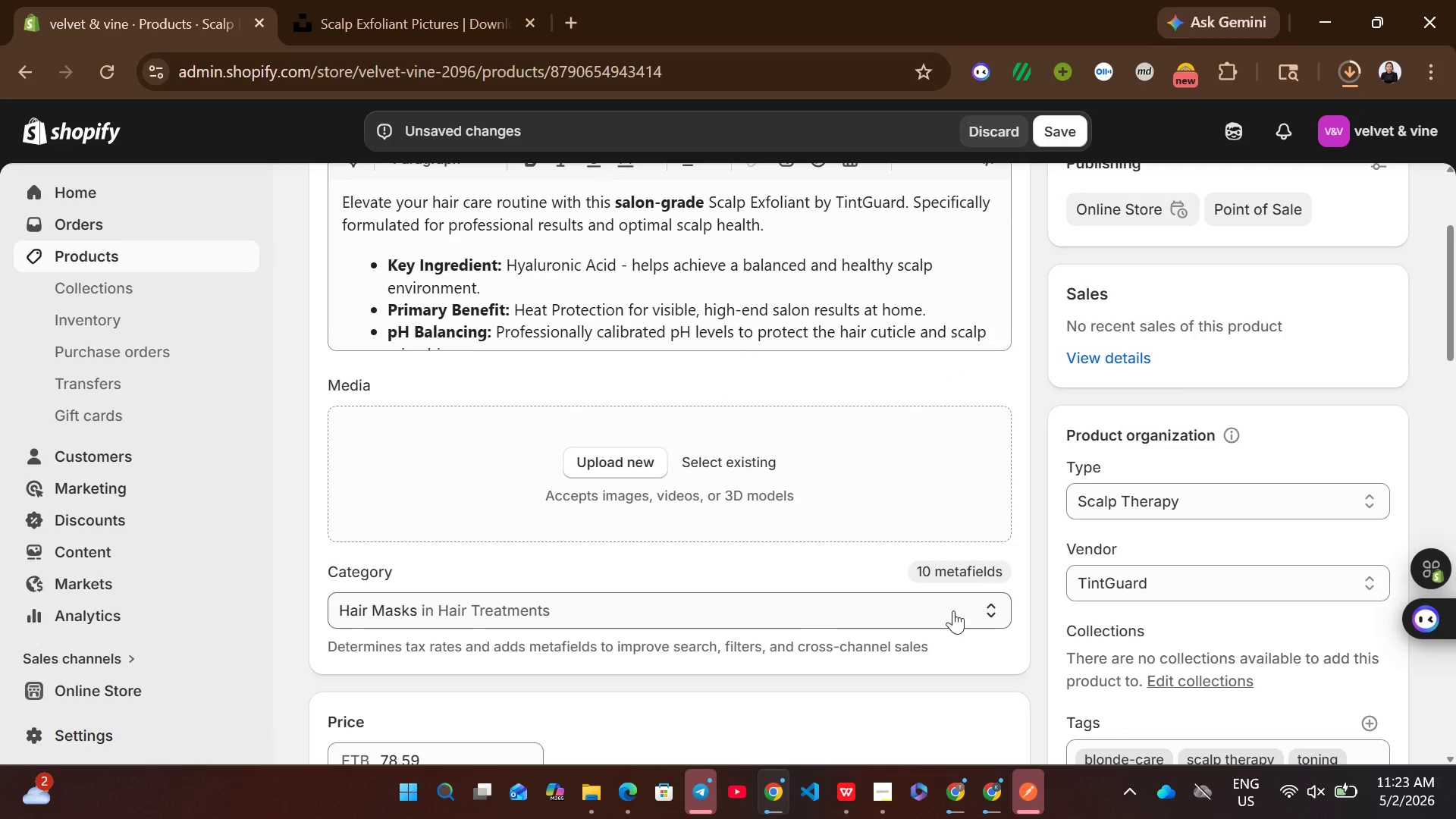 
left_click([843, 789])
 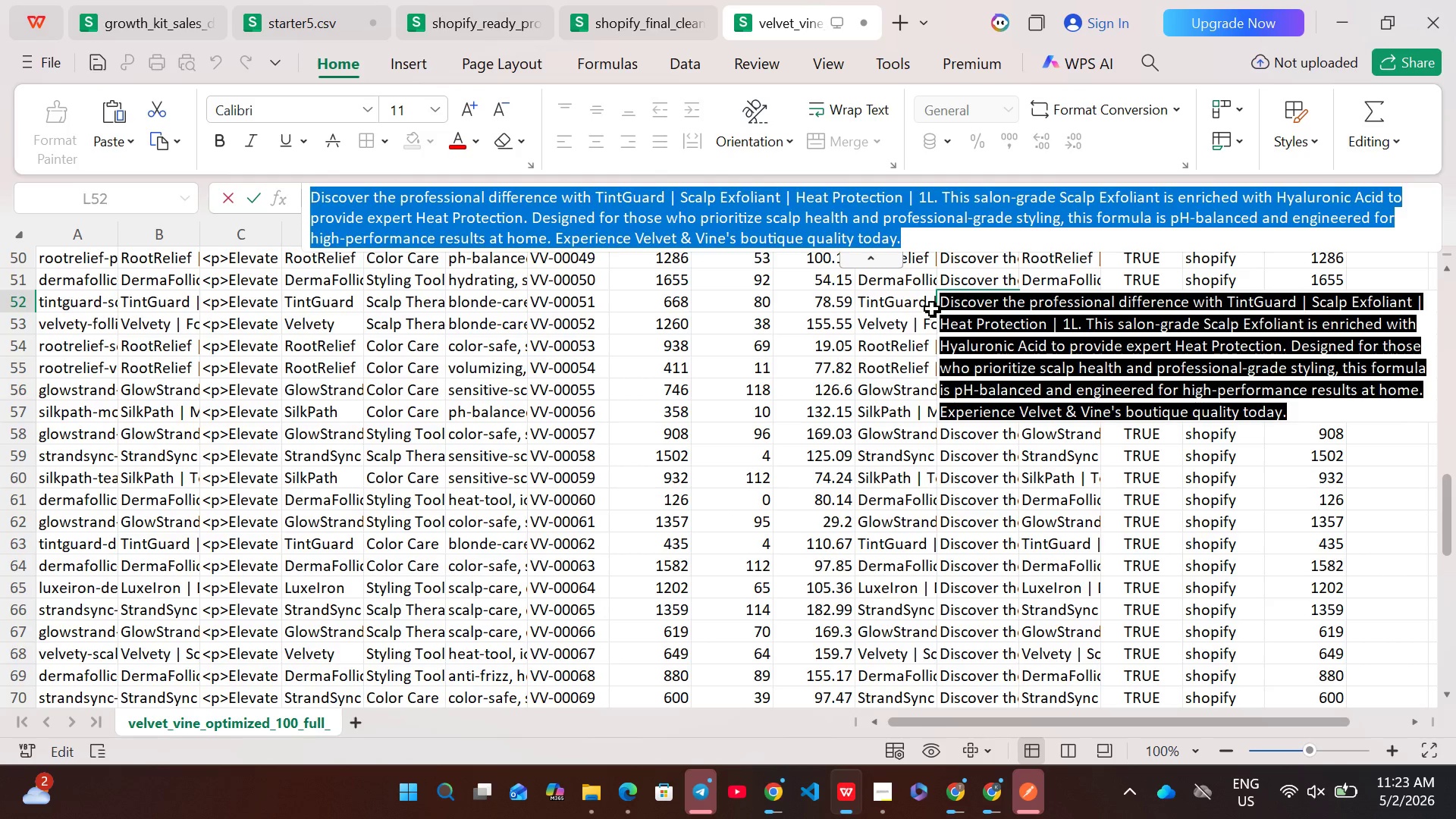 
left_click([924, 305])
 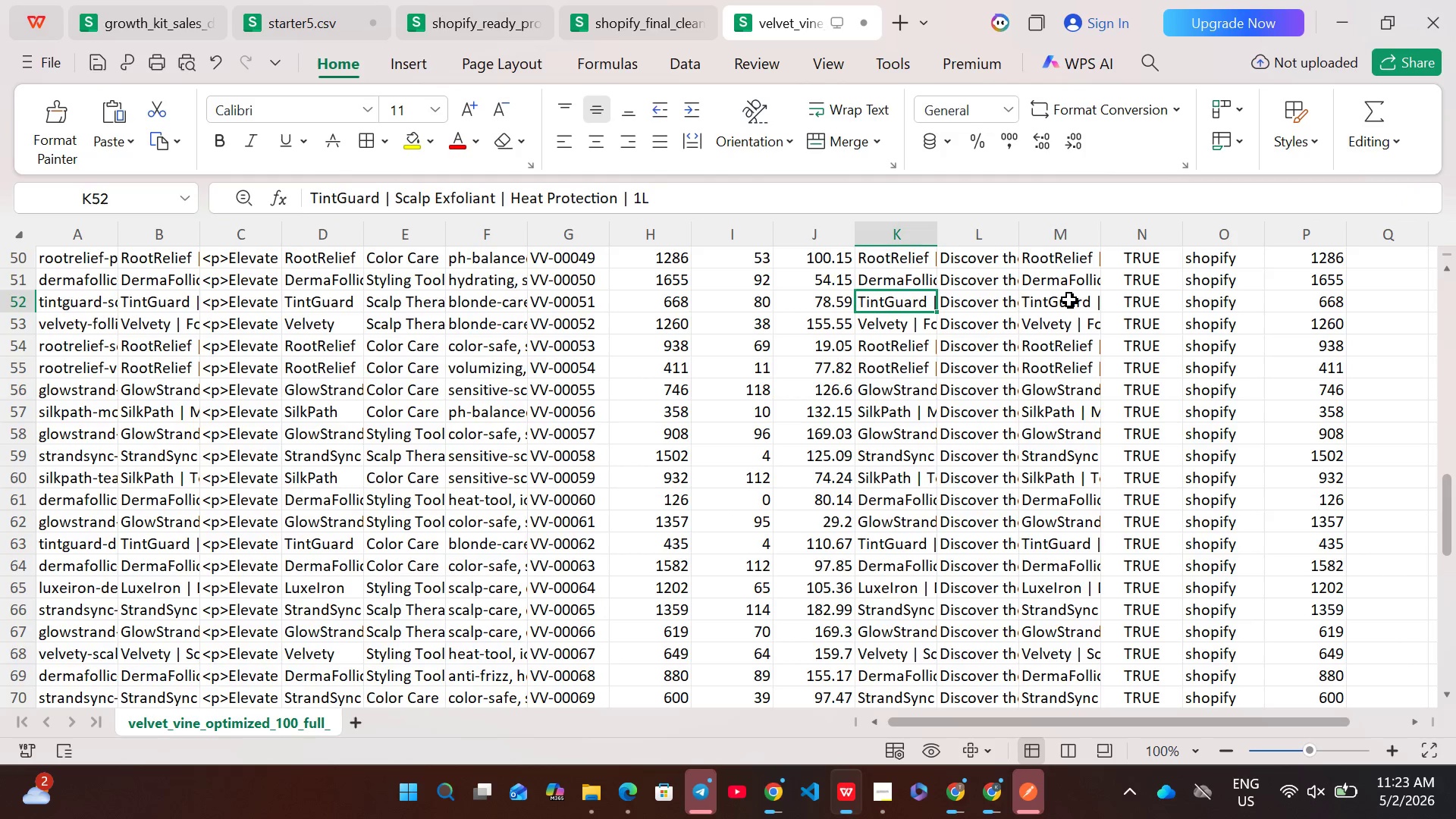 
double_click([1069, 300])
 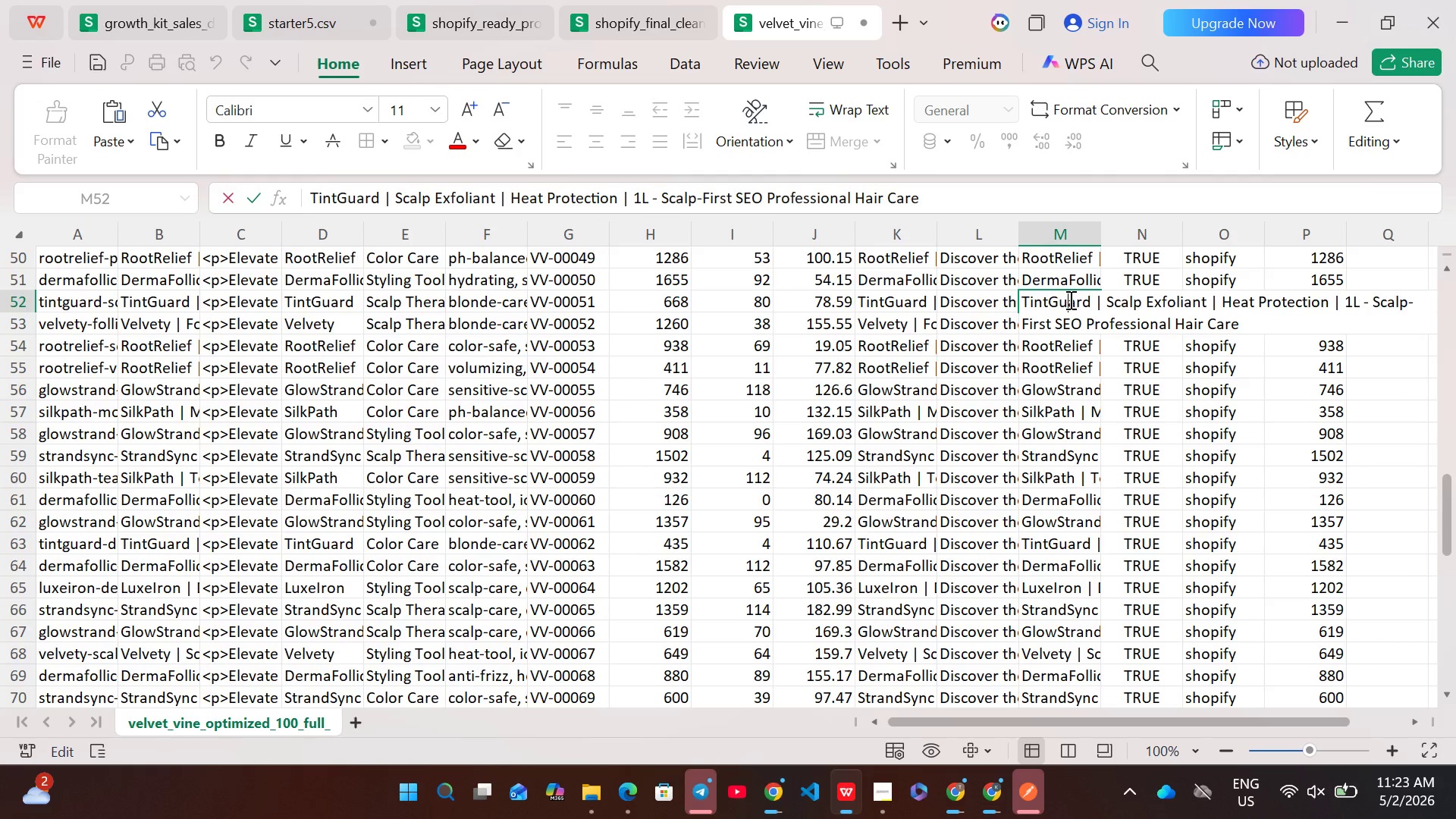 
key(Control+A)
 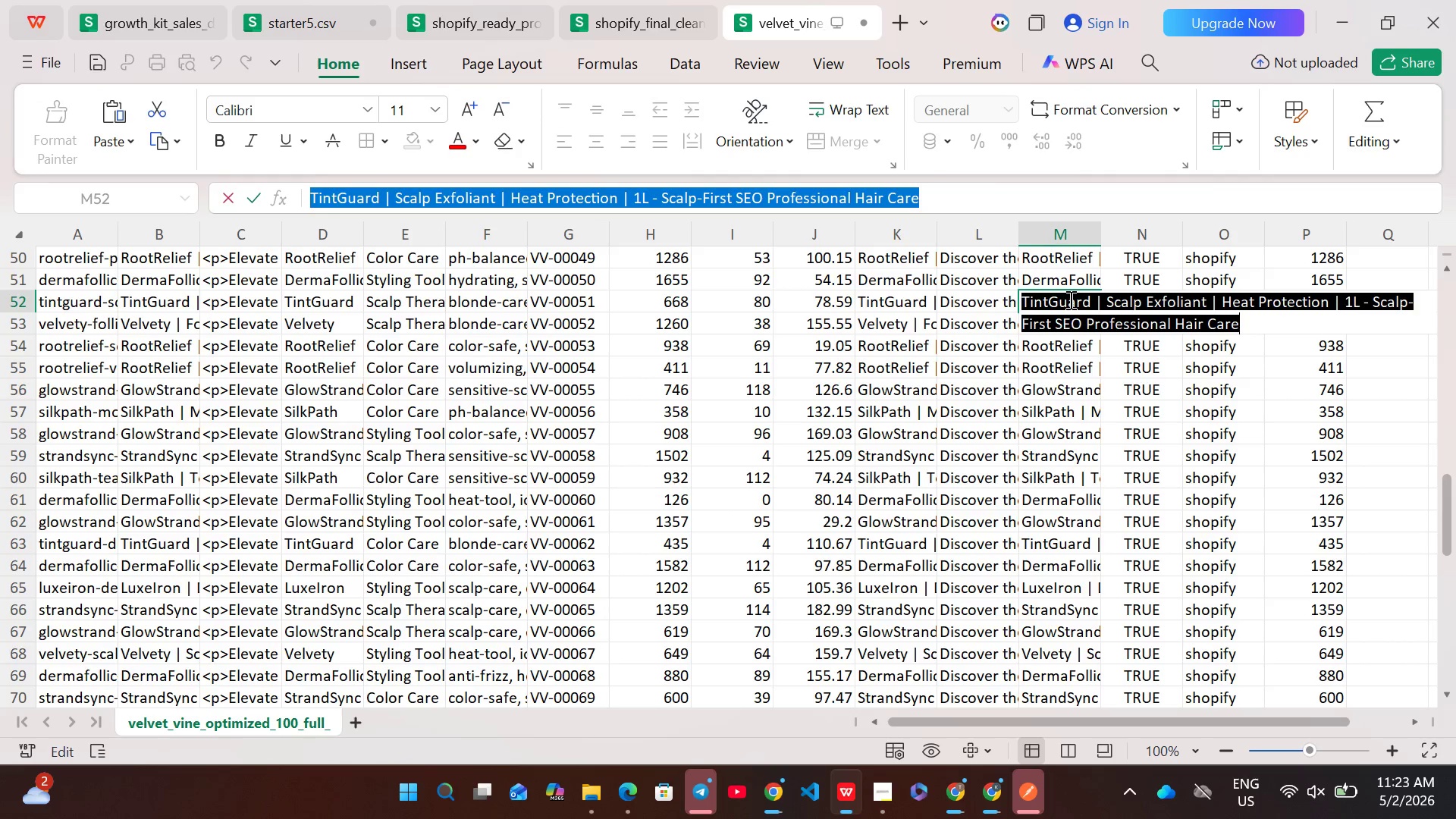 
key(Control+ControlLeft)
 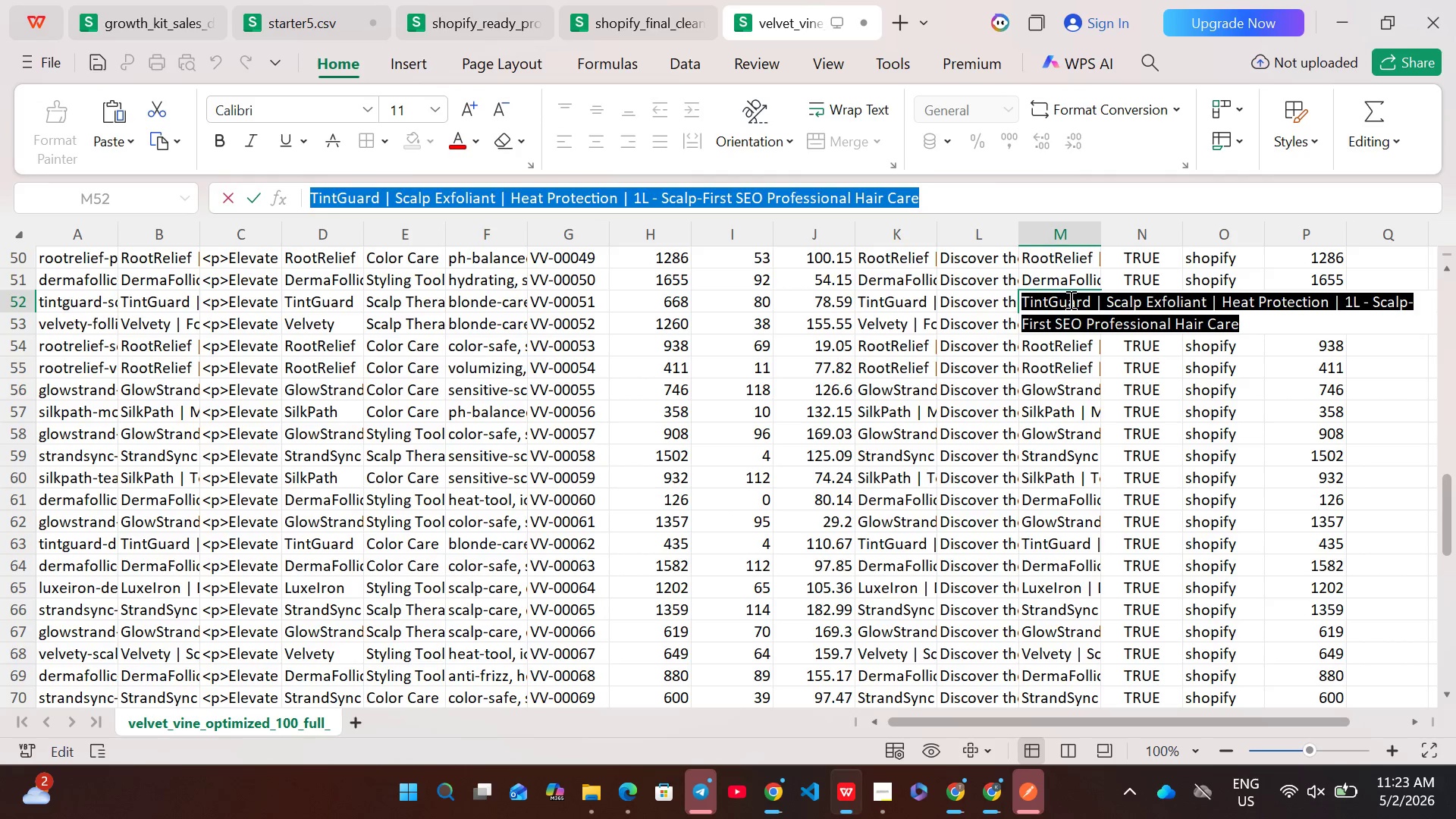 
key(Control+C)
 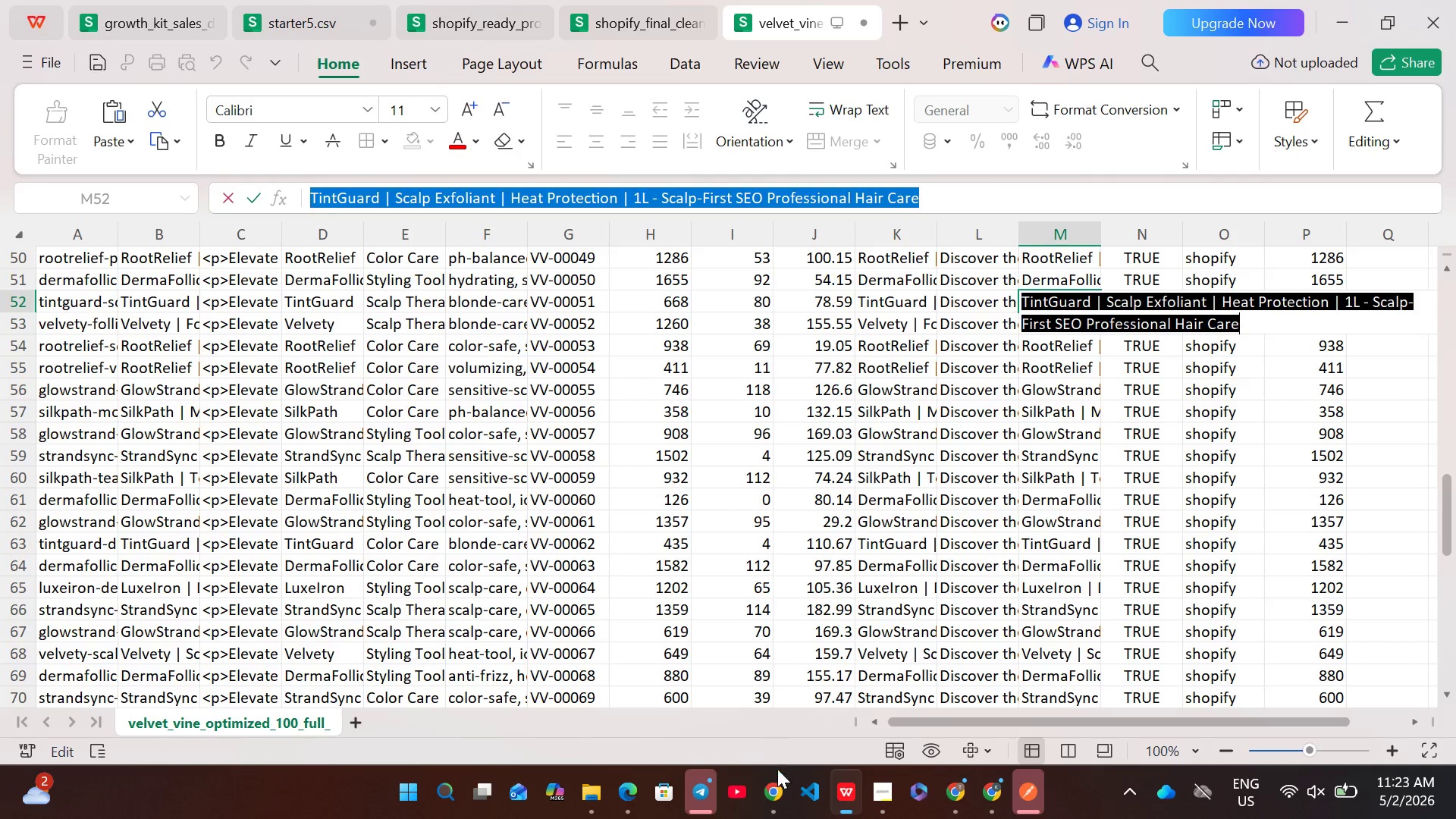 
left_click([779, 792])
 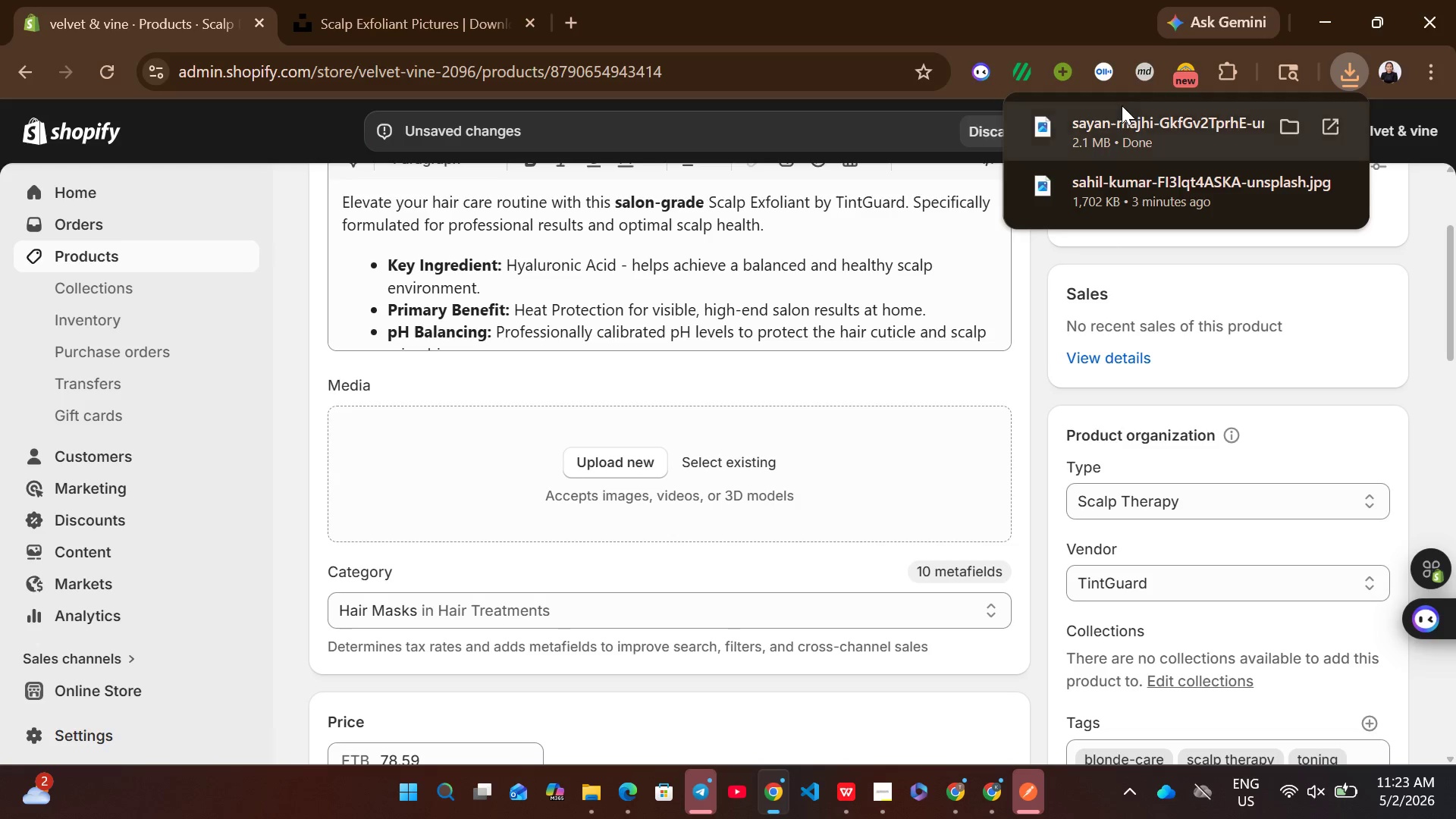 
left_click_drag(start_coordinate=[1112, 132], to_coordinate=[704, 524])
 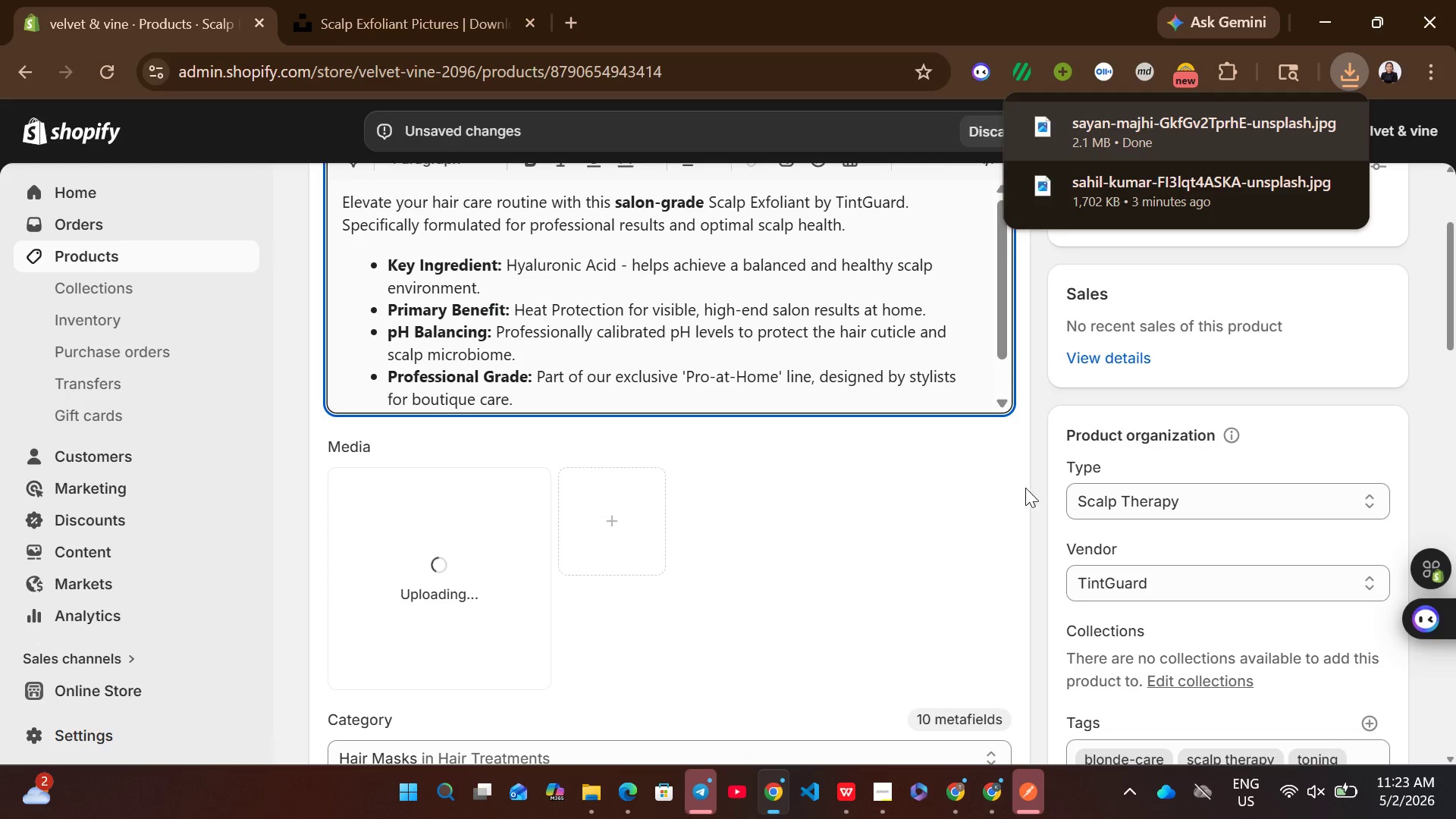 
left_click([1043, 494])
 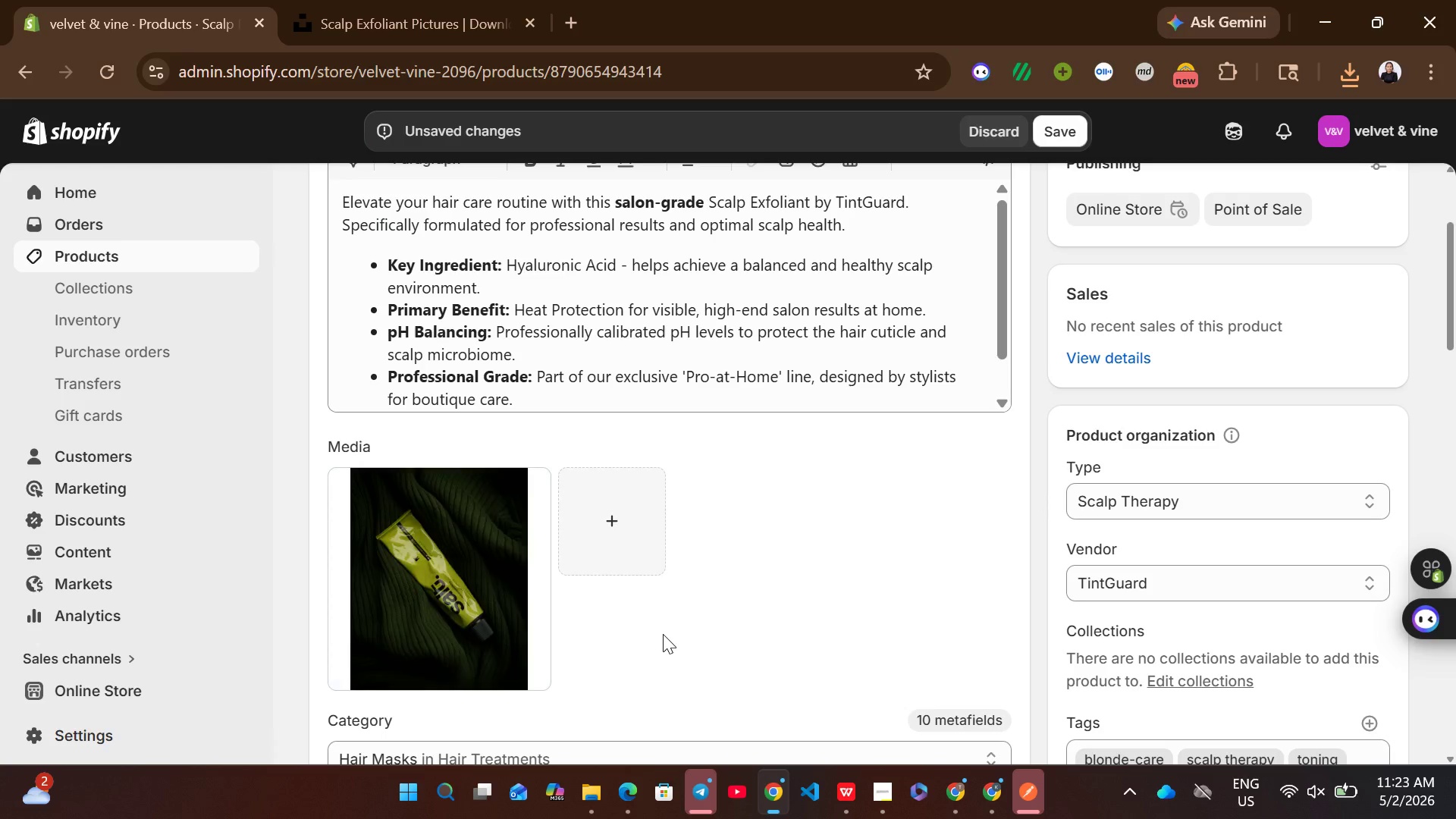 
wait(10.95)
 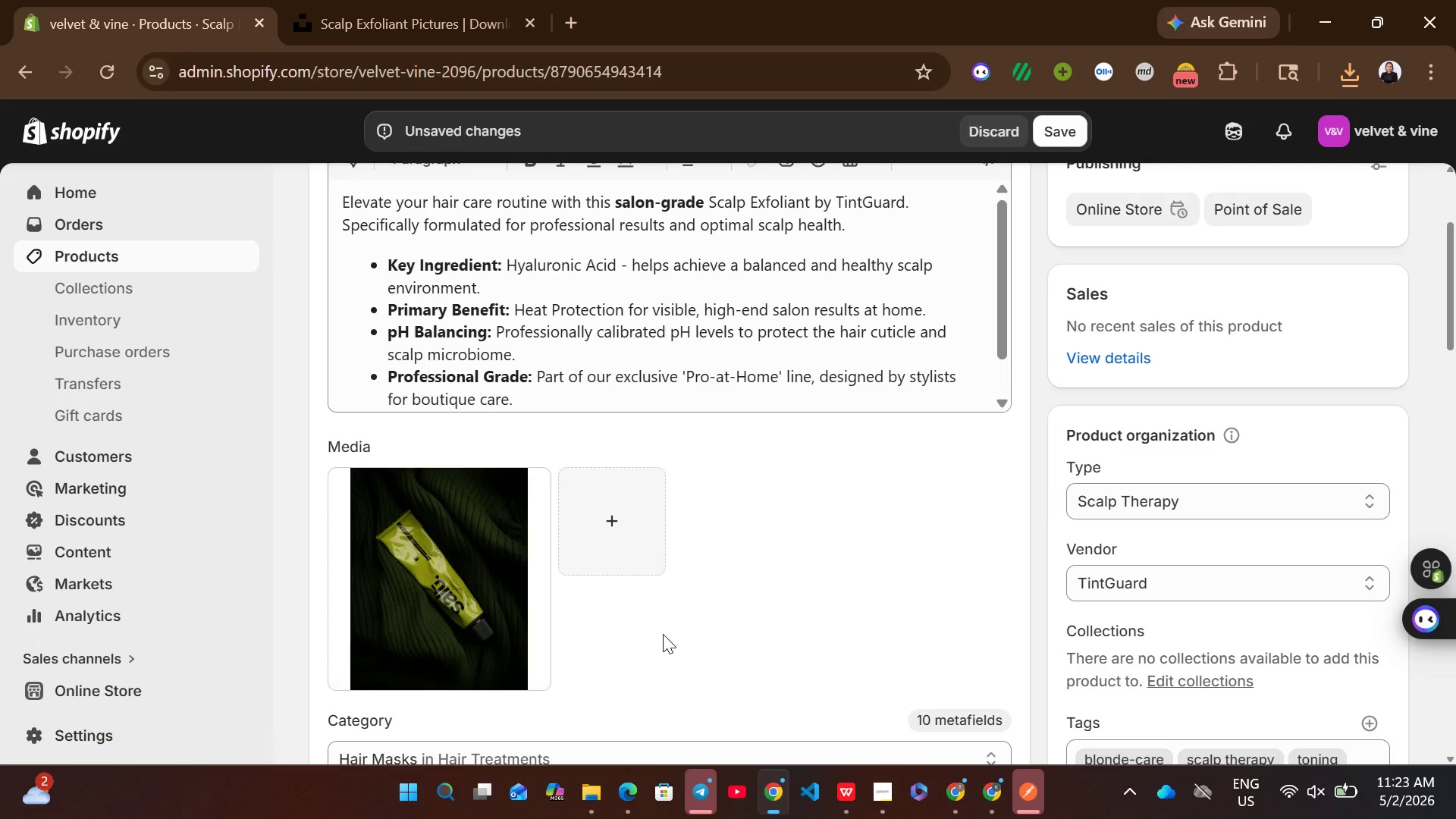 
left_click([430, 591])
 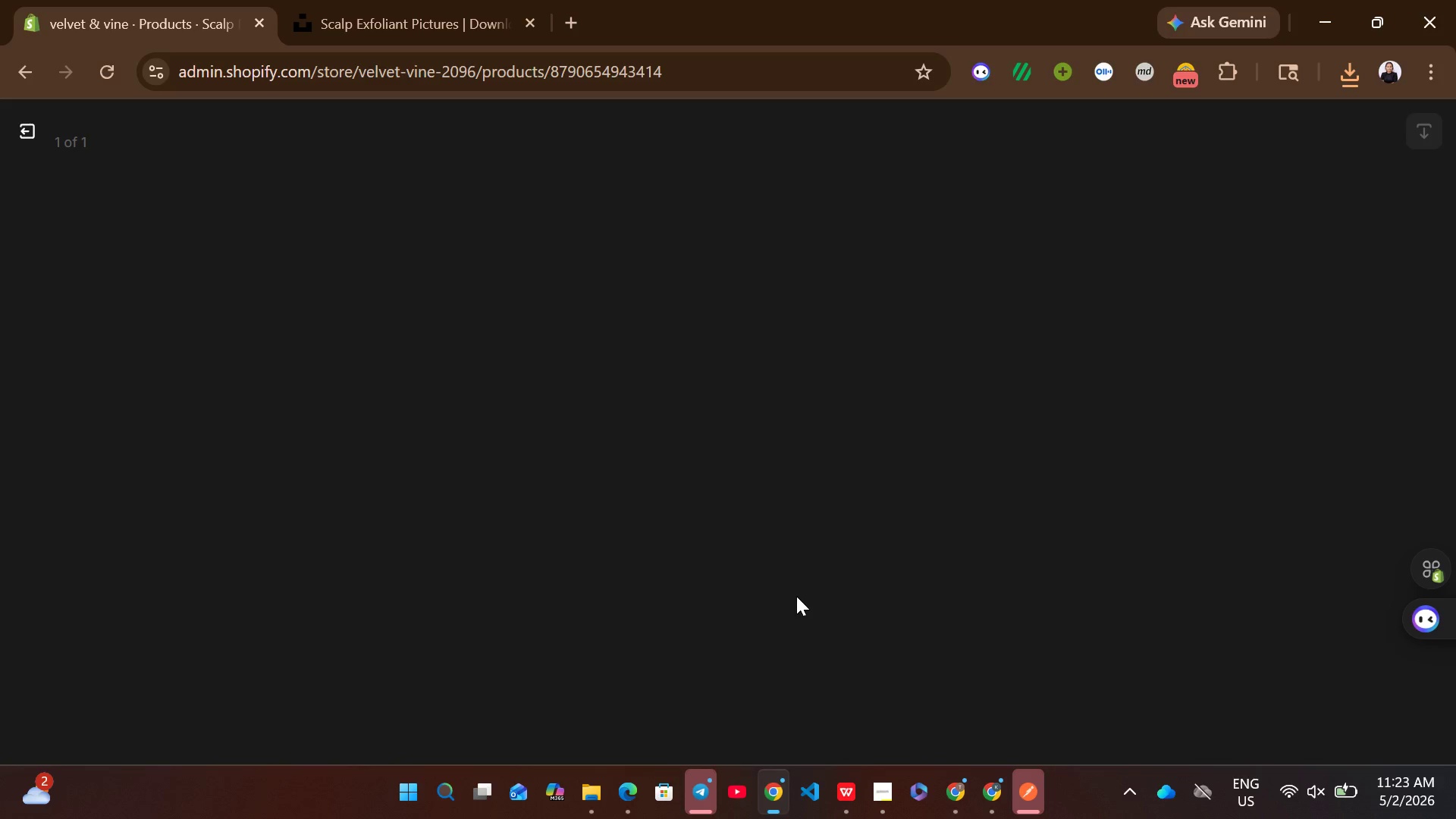 
wait(5.56)
 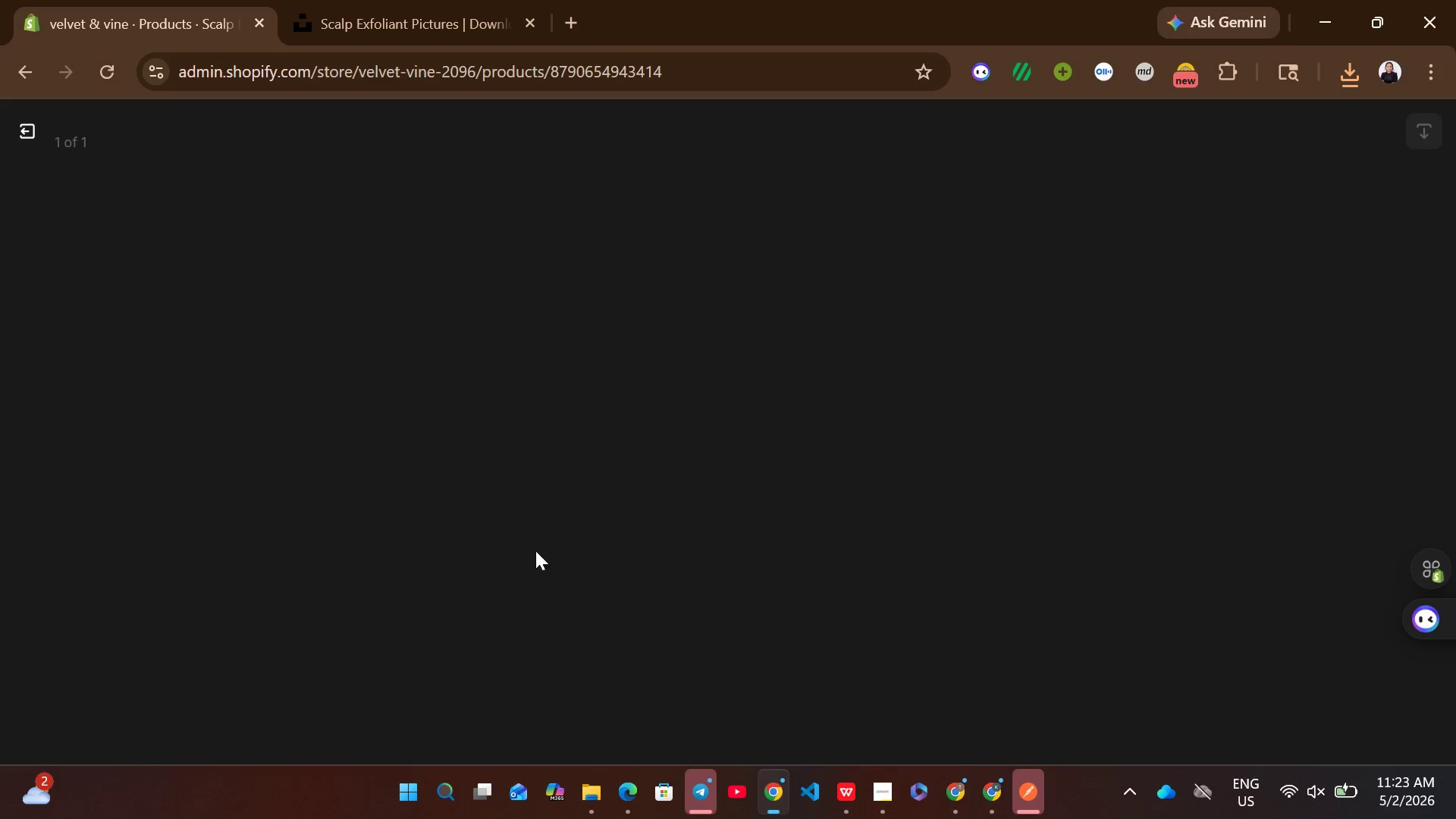 
left_click([1128, 404])
 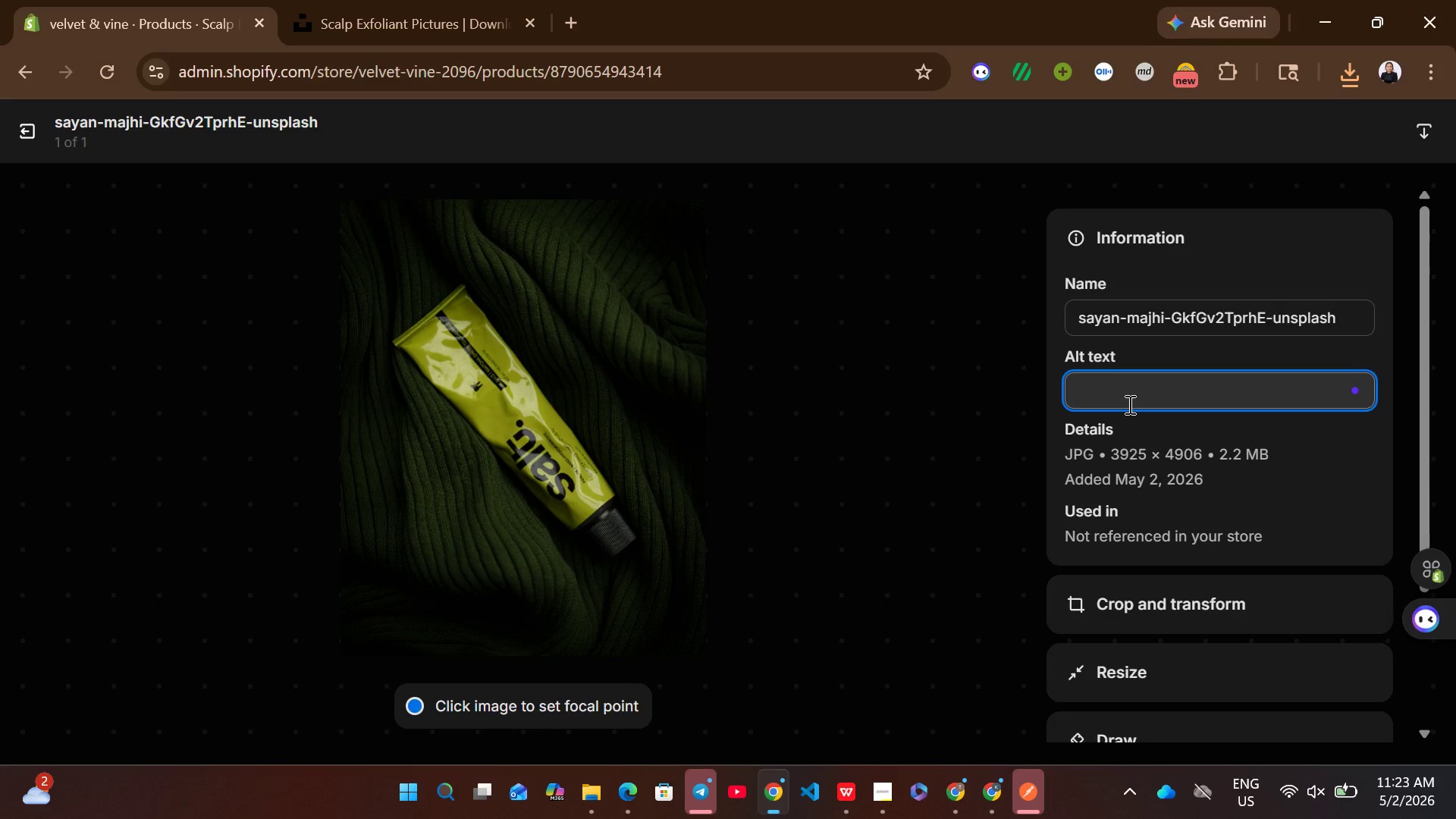 
key(Control+V)
 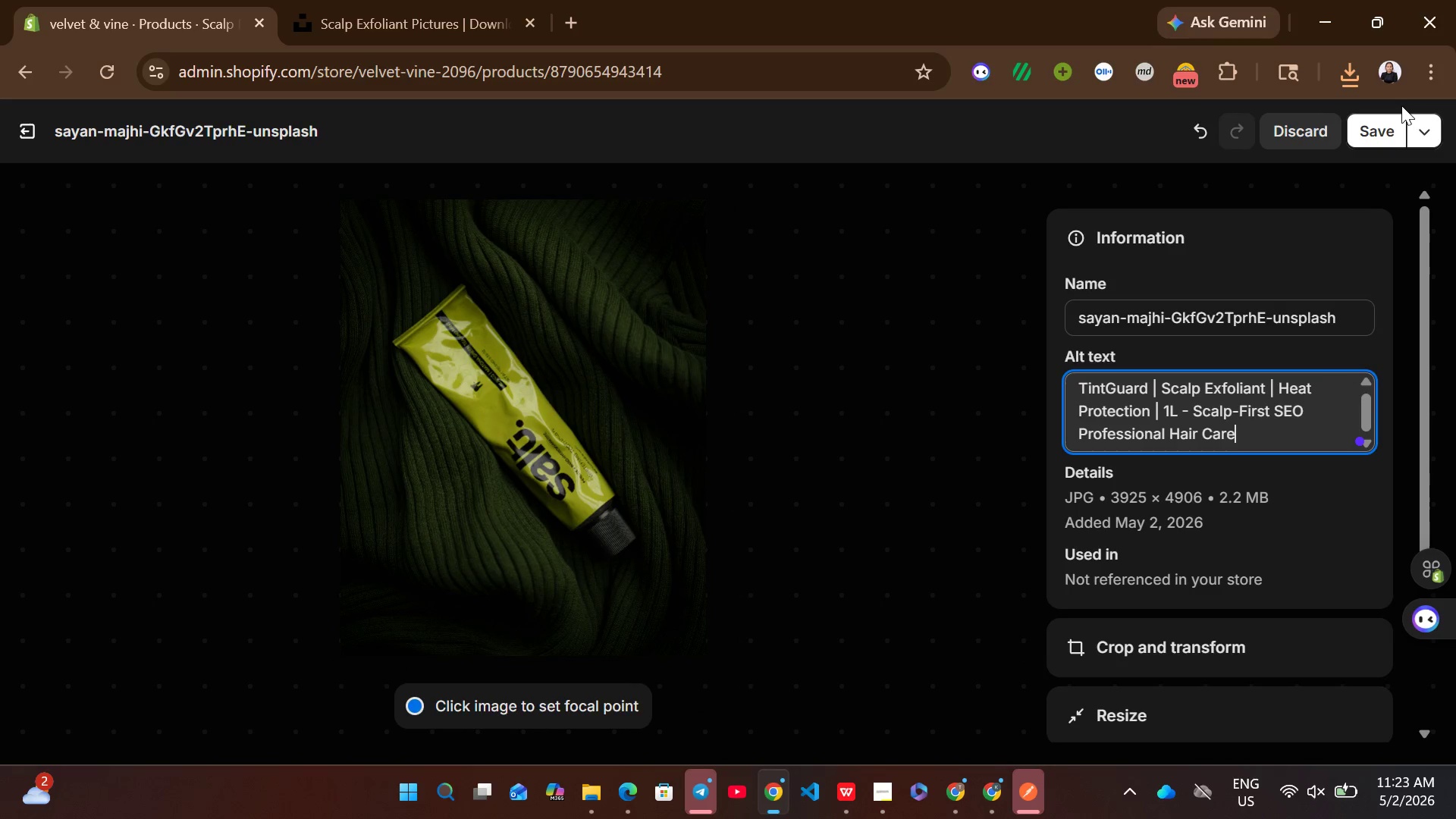 
left_click([1388, 116])
 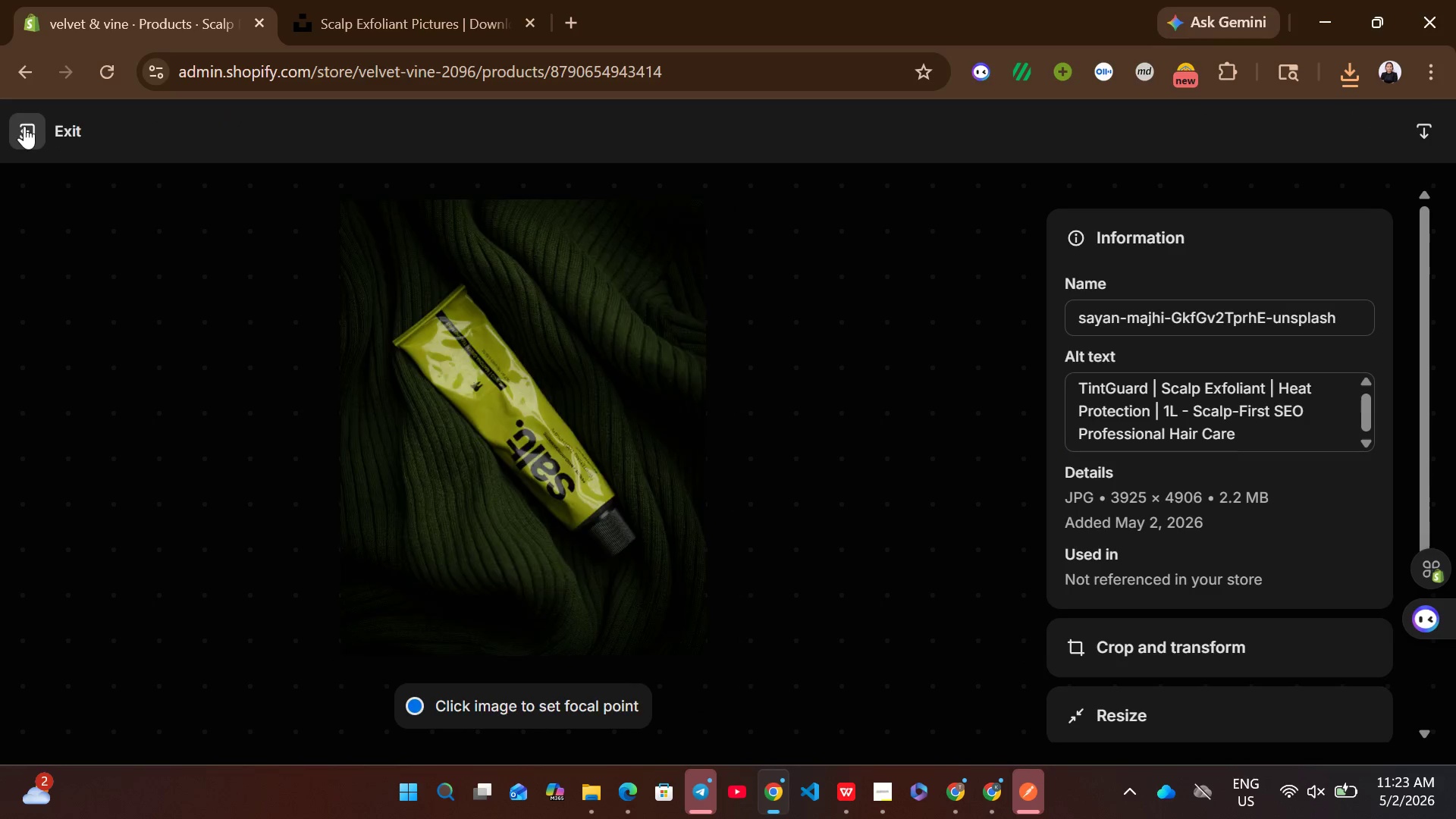 
left_click([24, 126])
 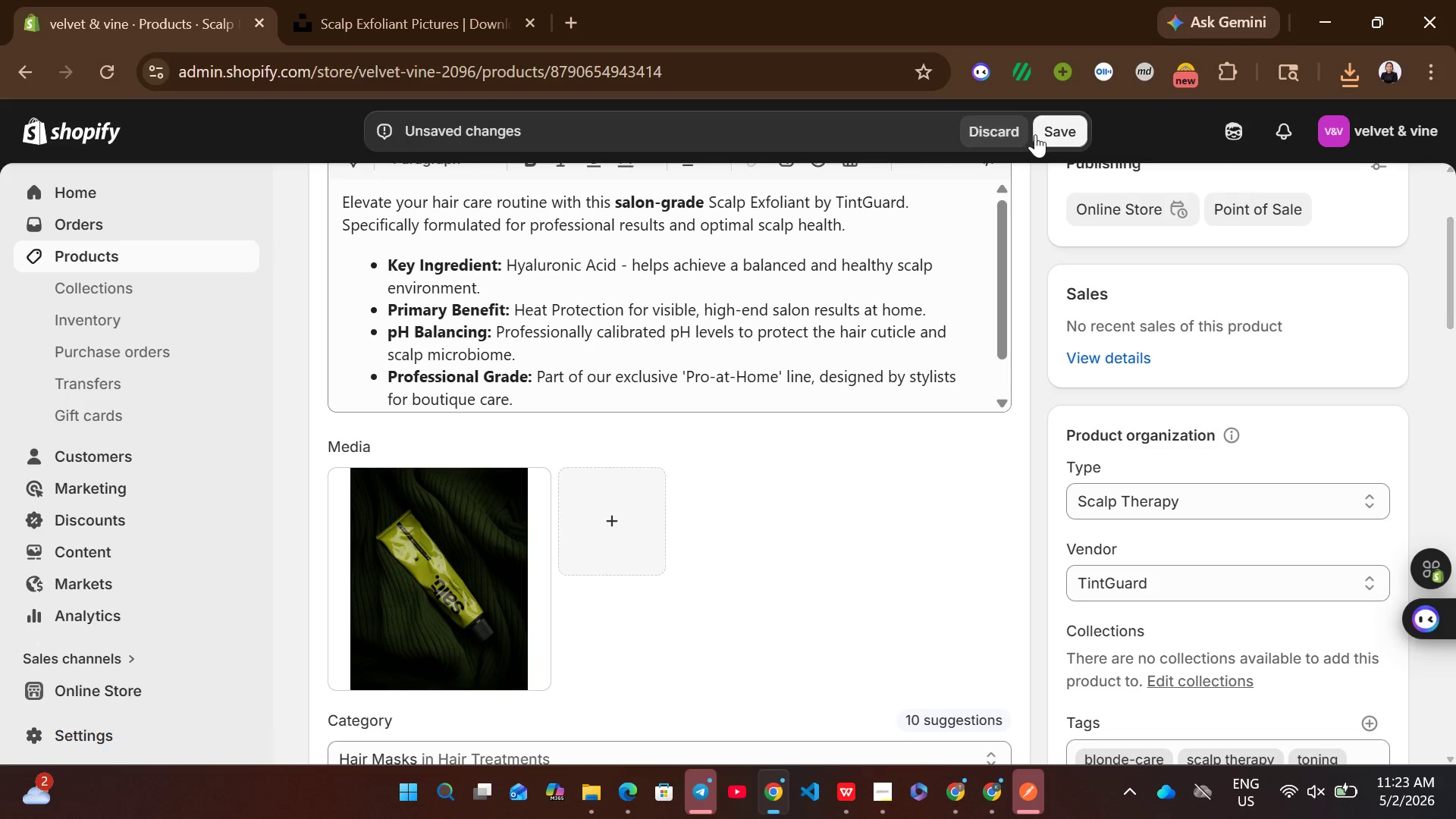 
left_click([1054, 133])
 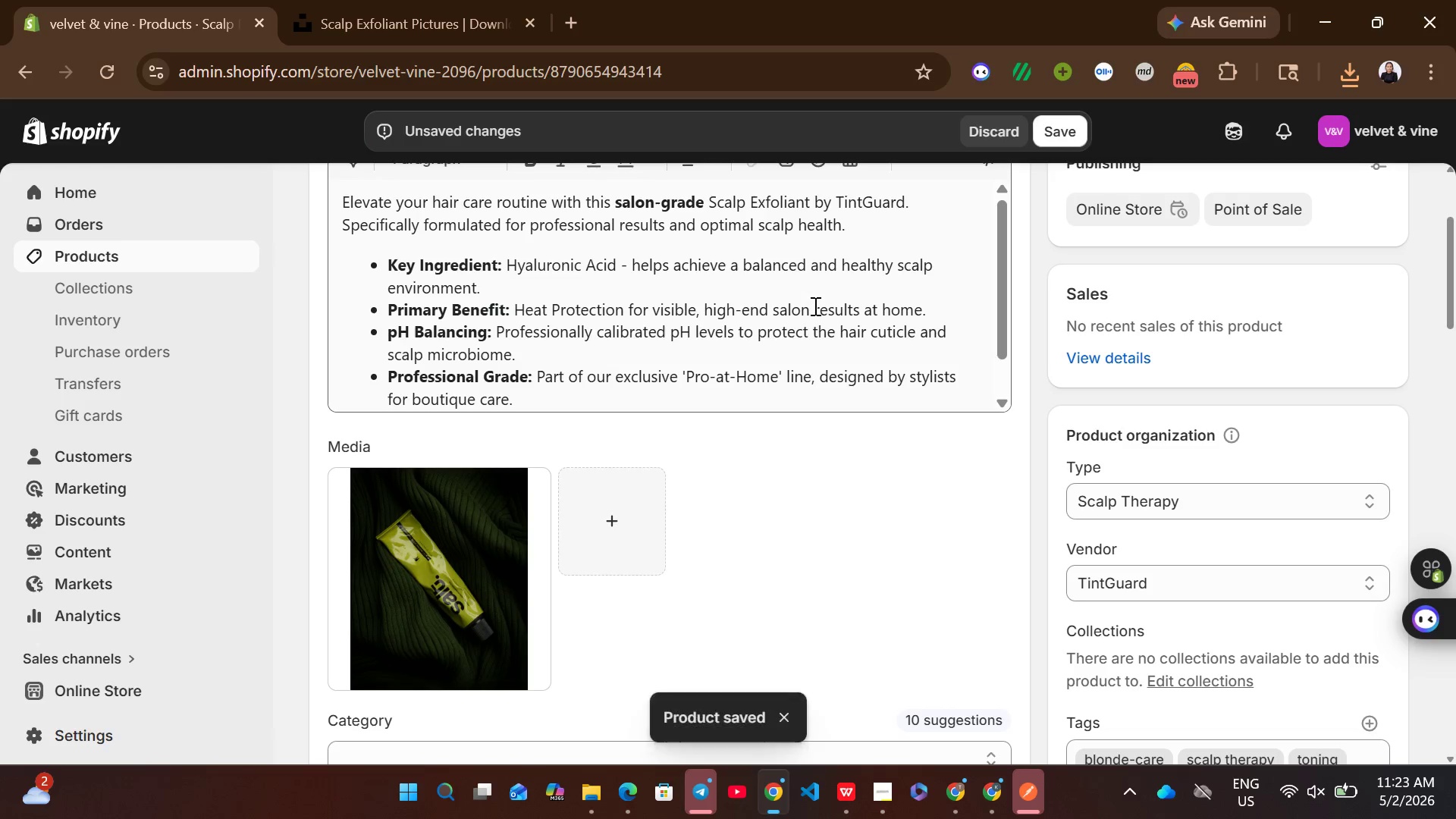 
wait(6.0)
 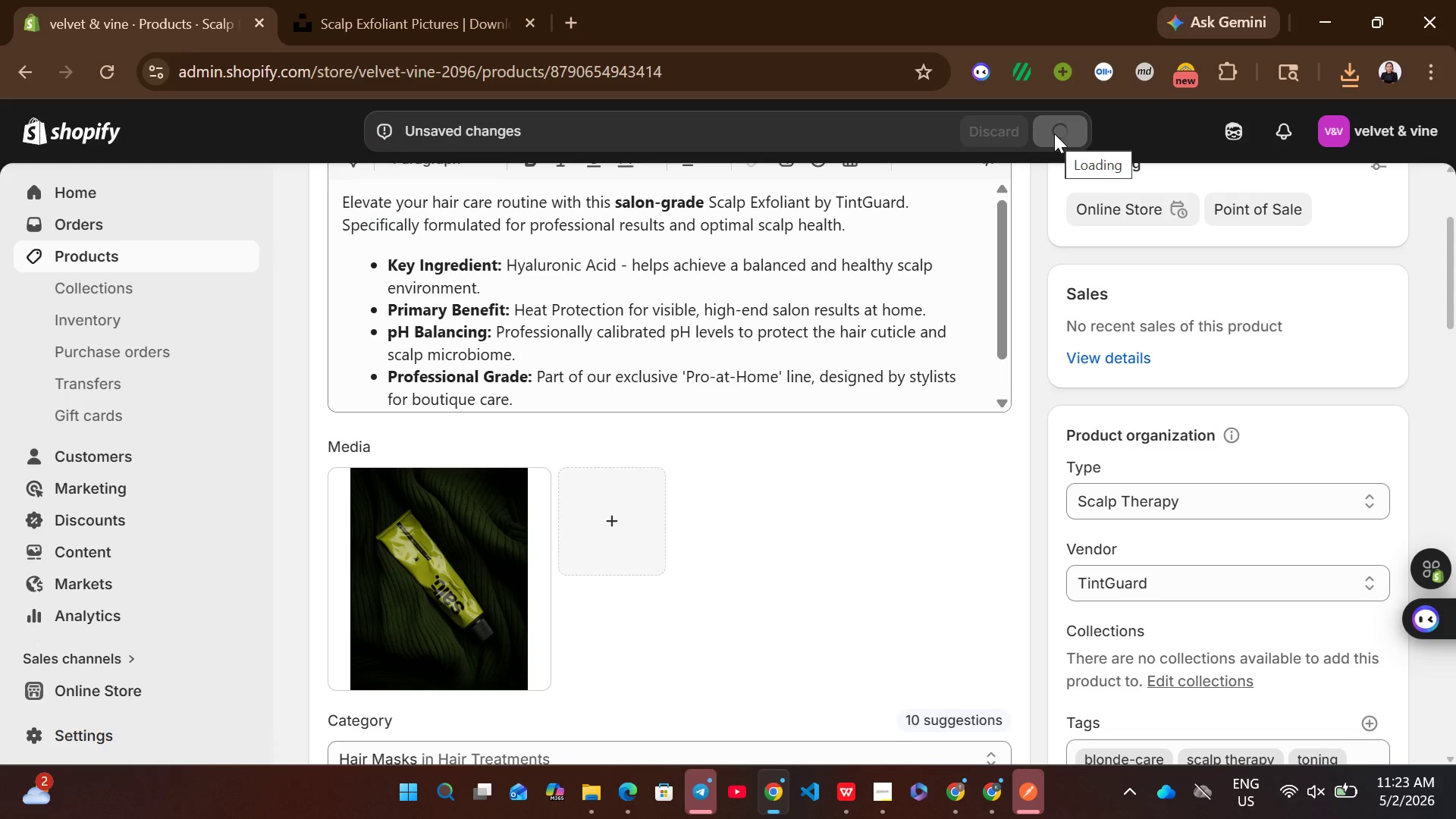 
left_click([198, 262])
 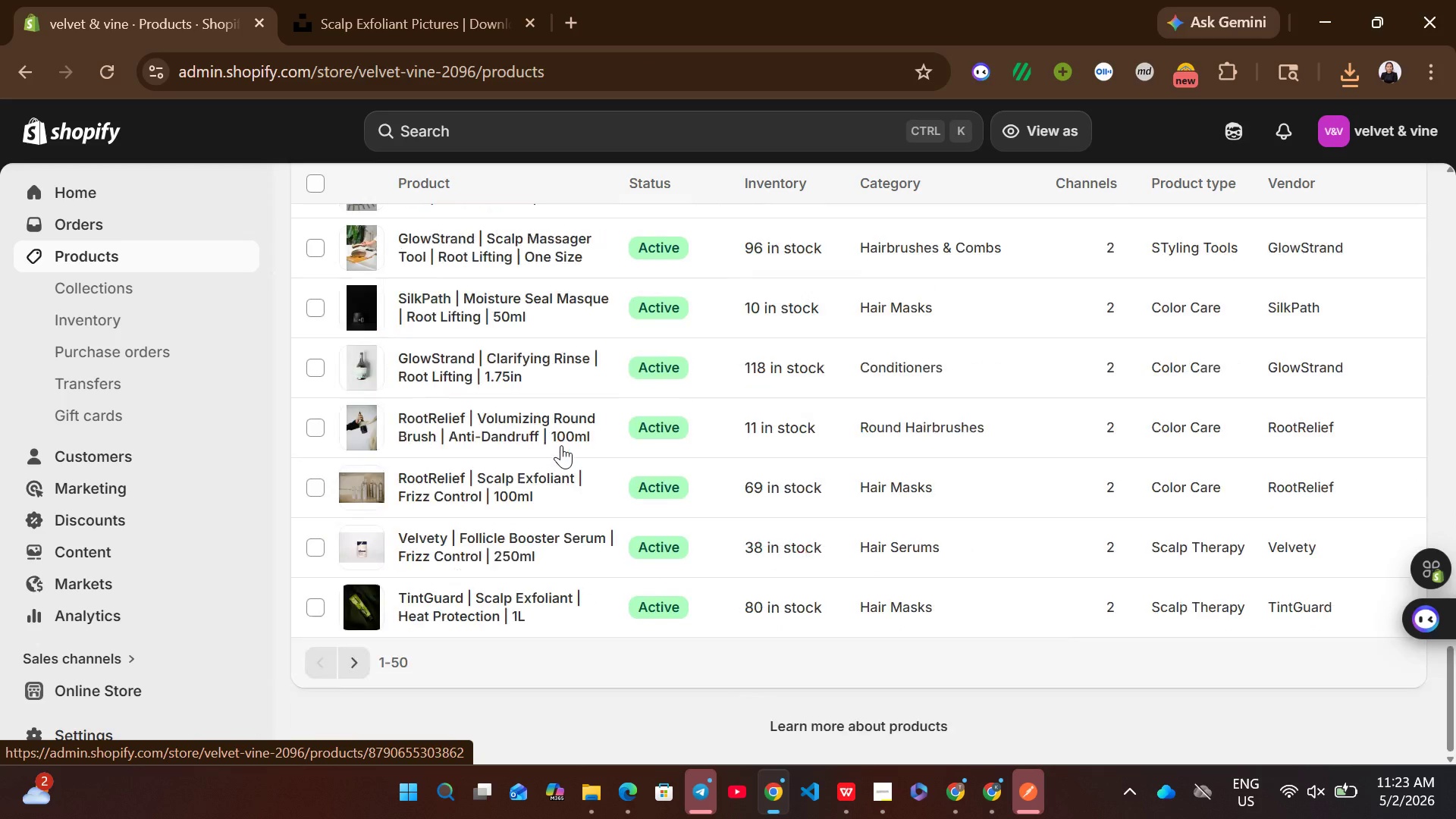 
wait(6.14)
 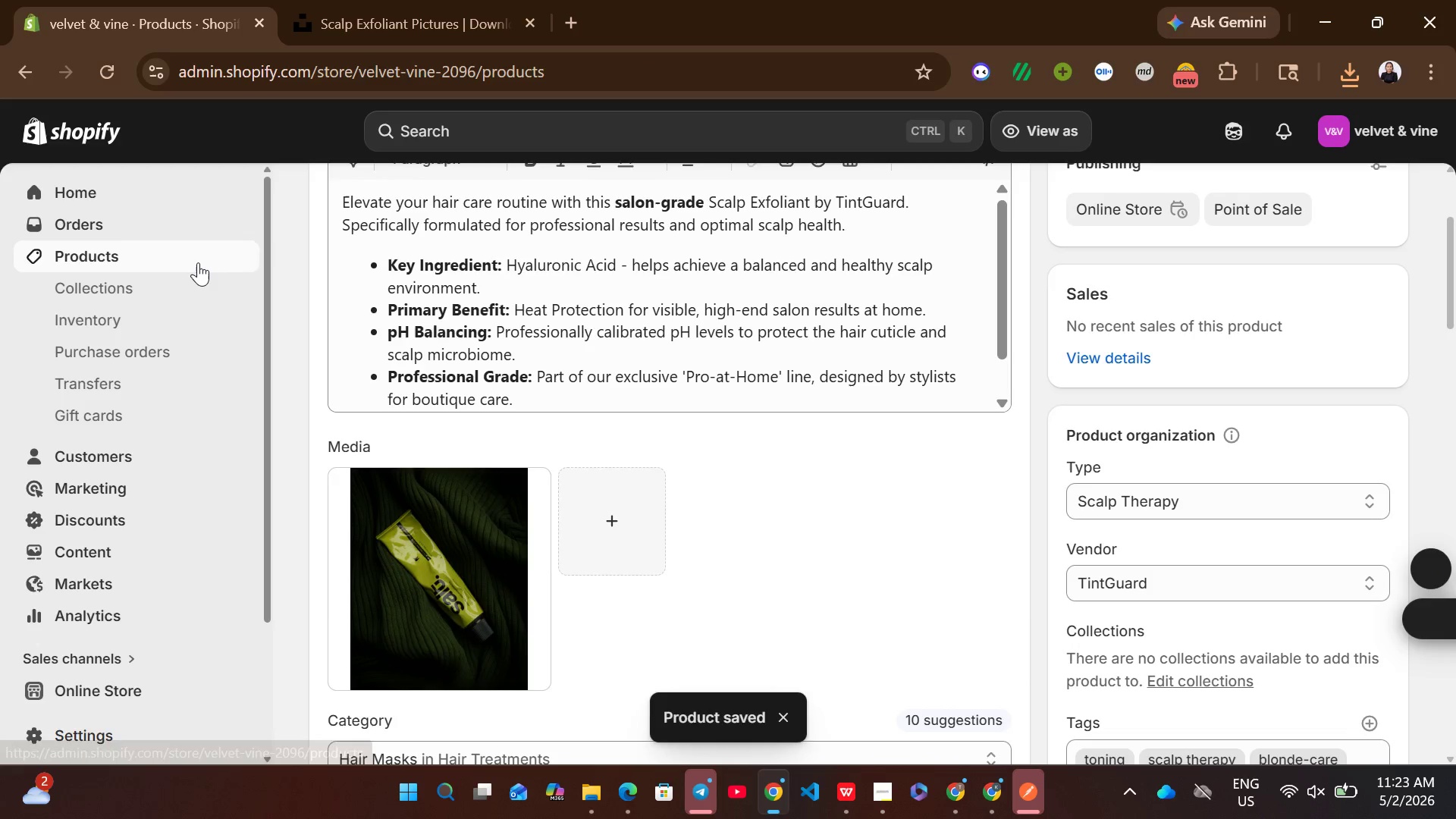 
left_click([366, 659])
 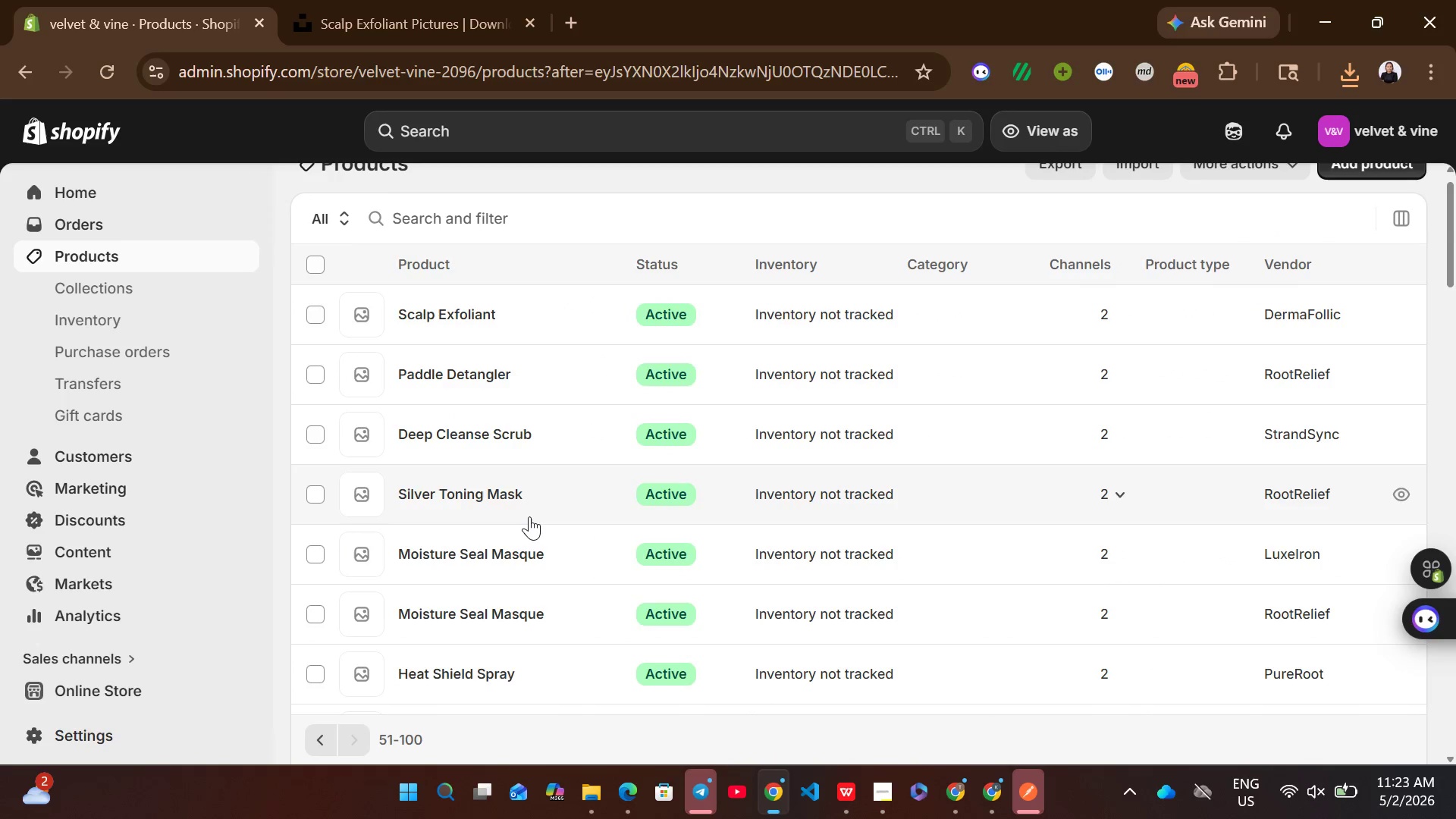 
wait(8.39)
 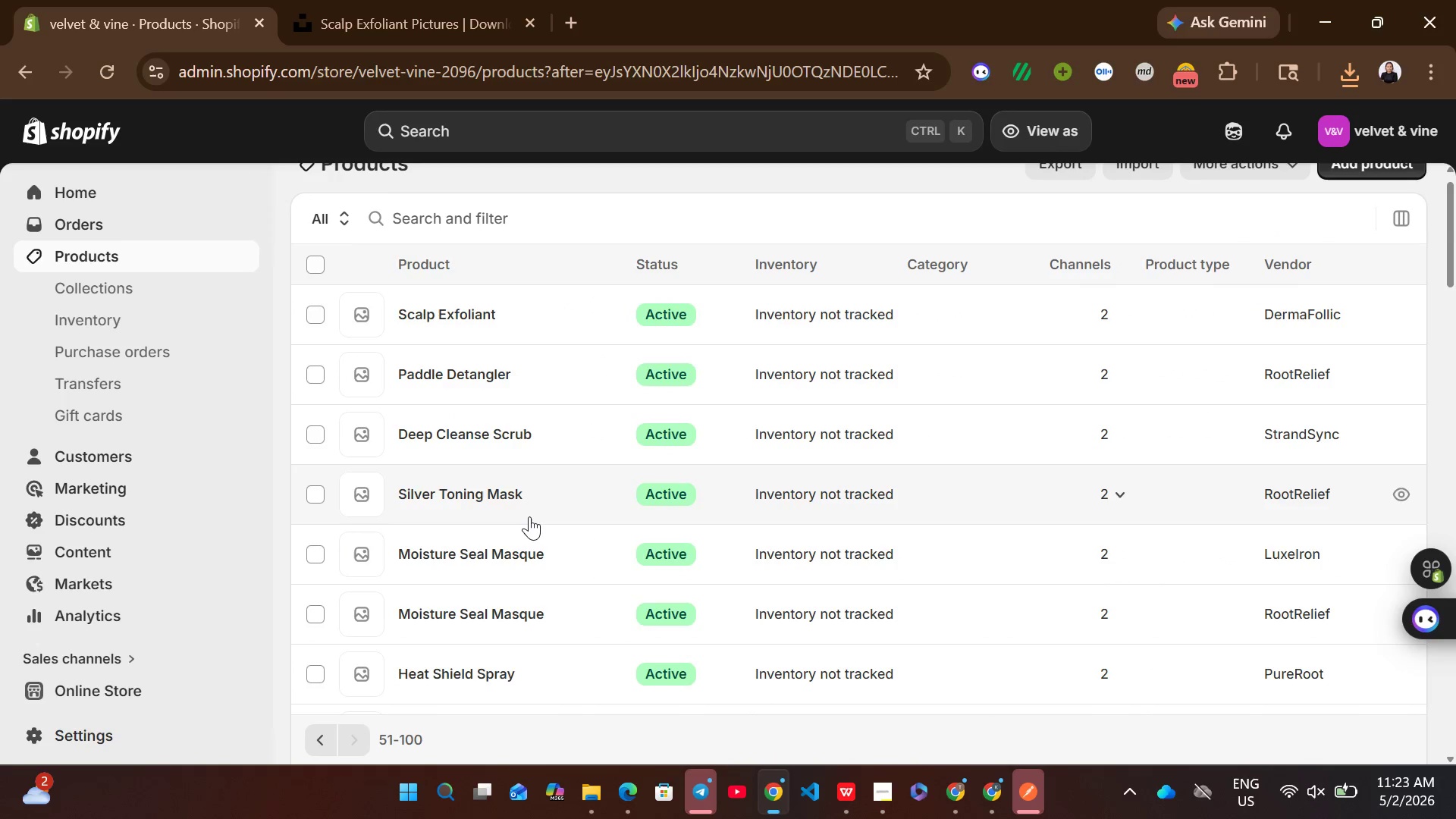 
left_click([584, 316])
 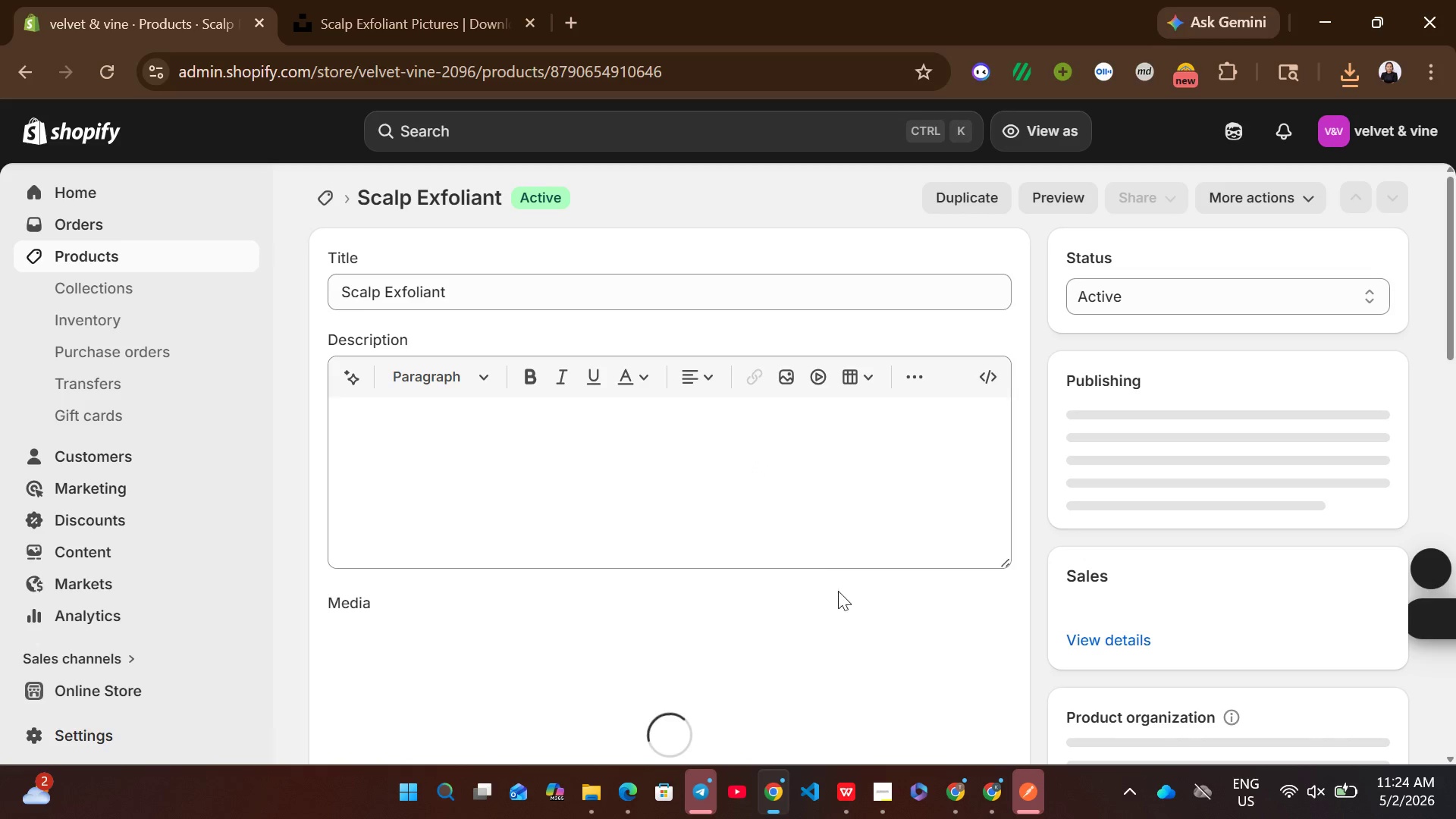 
left_click([890, 798])